 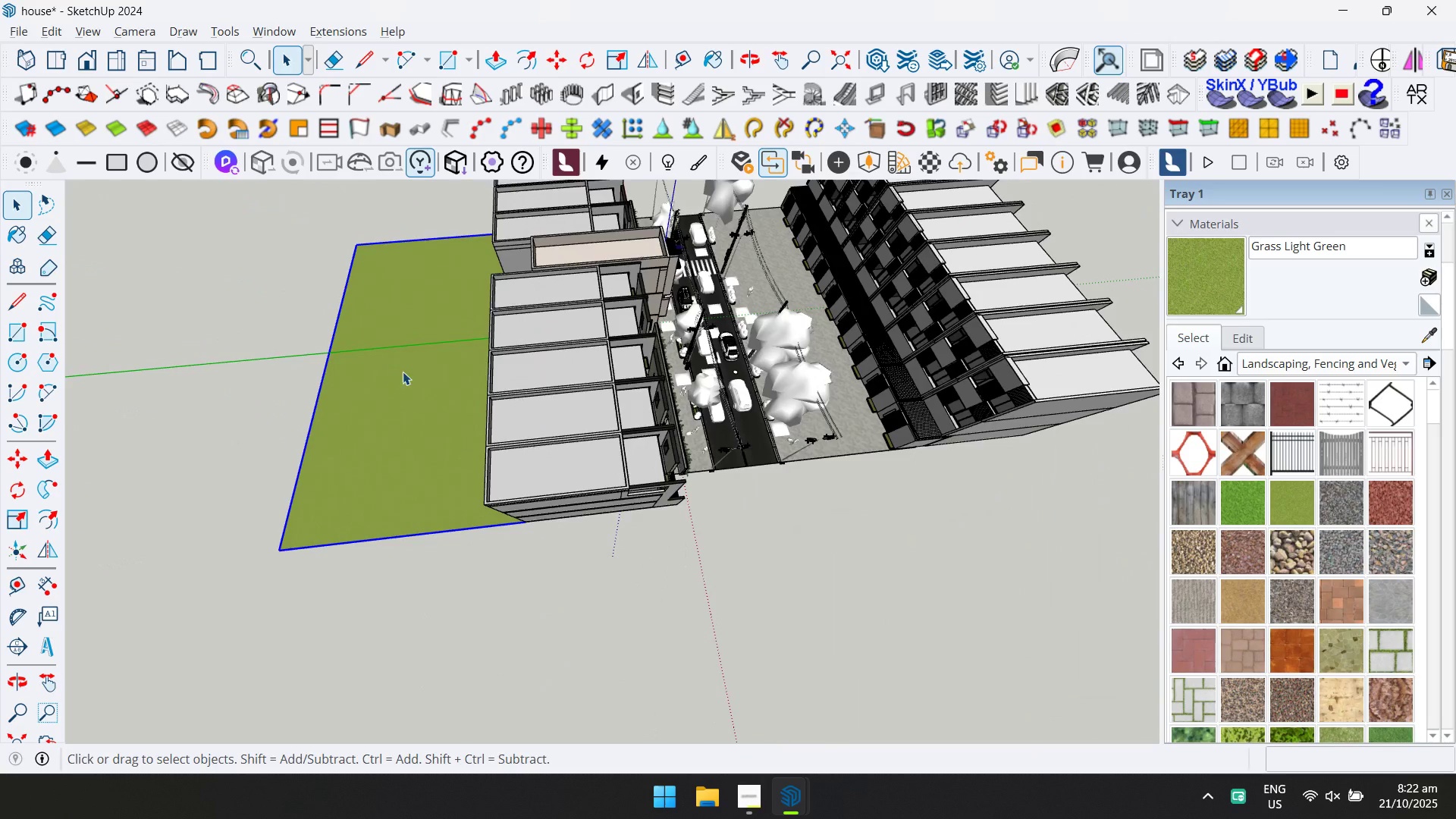 
left_click([403, 372])
 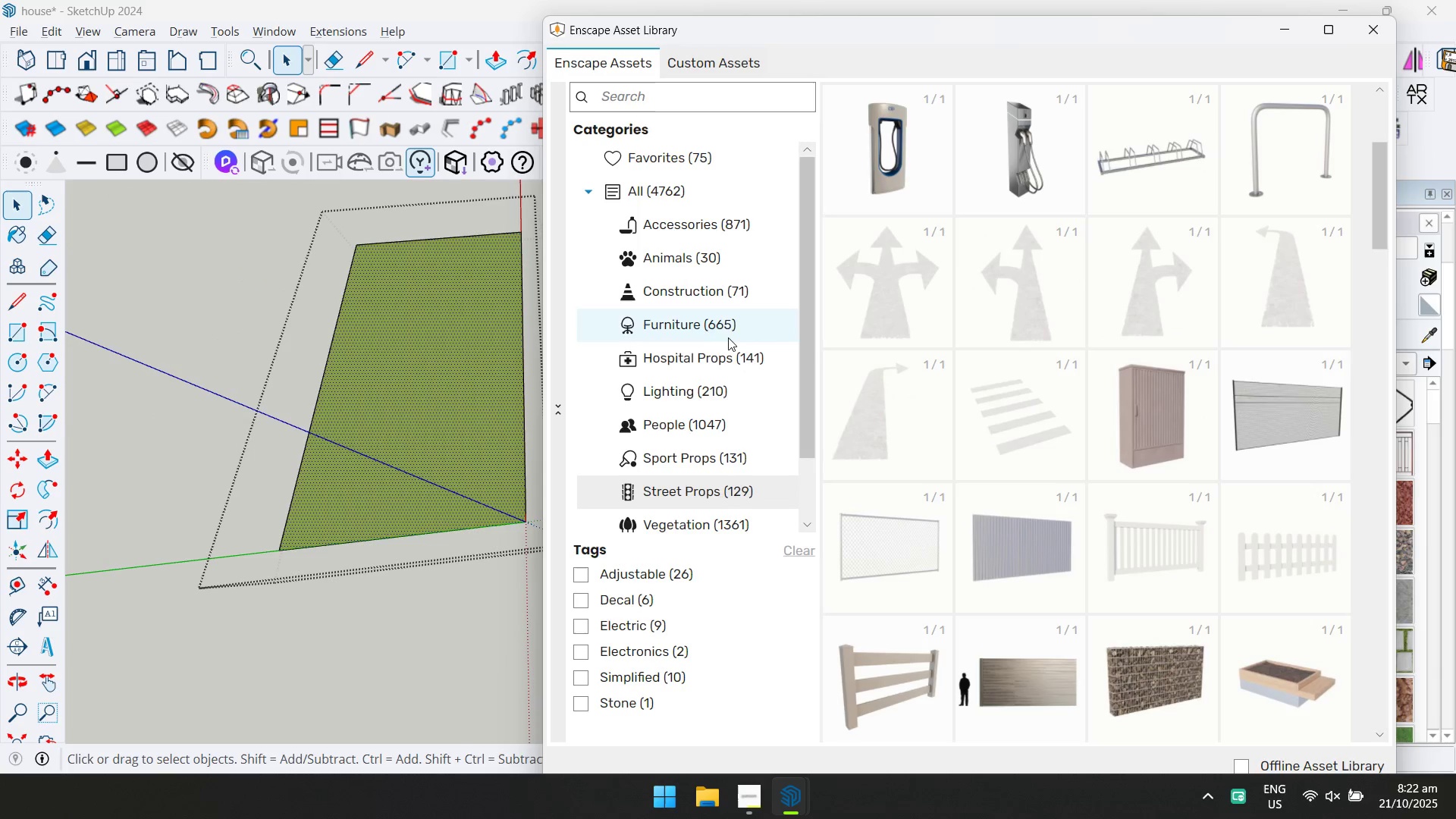 
left_click([705, 167])
 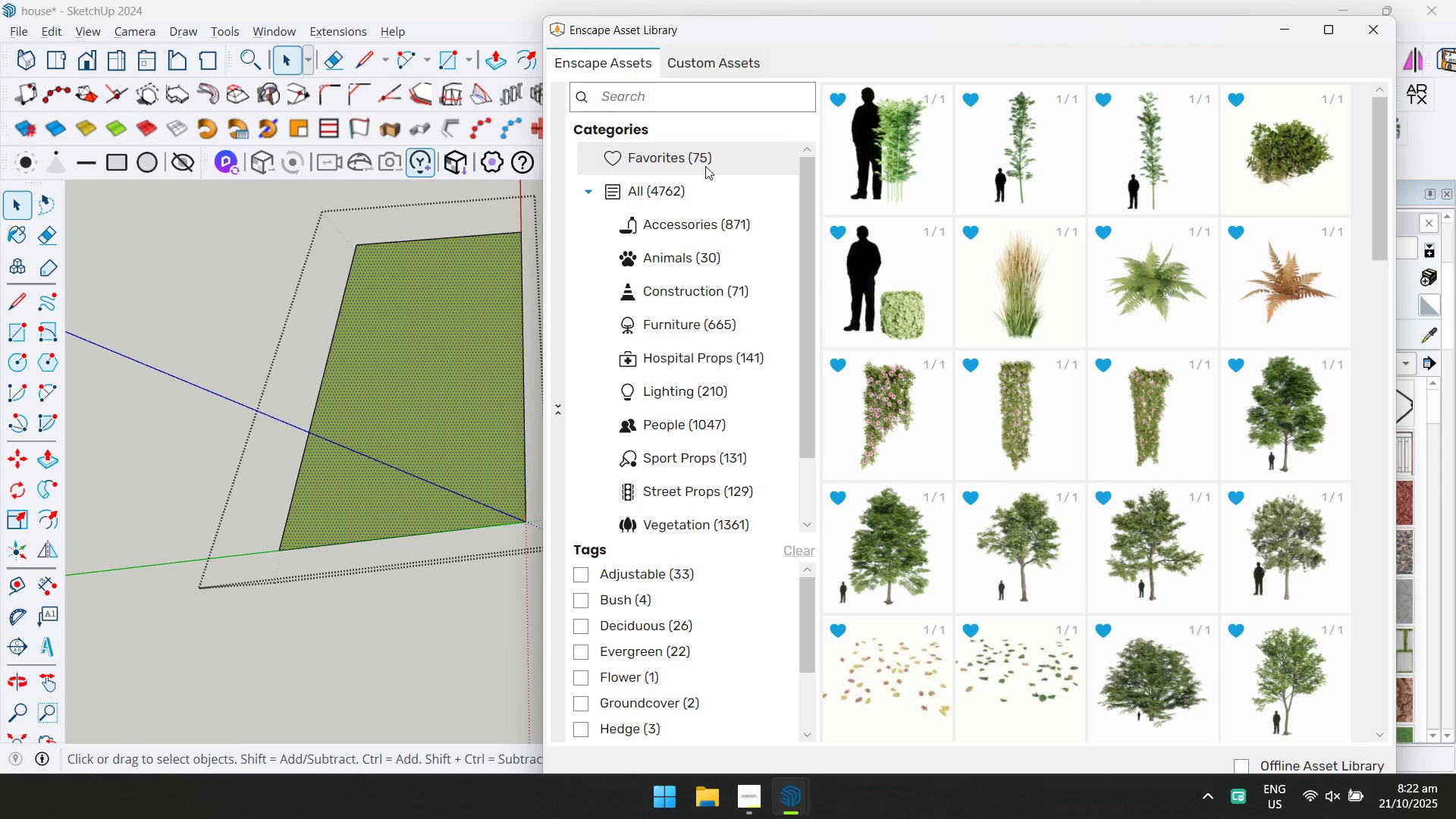 
wait(6.58)
 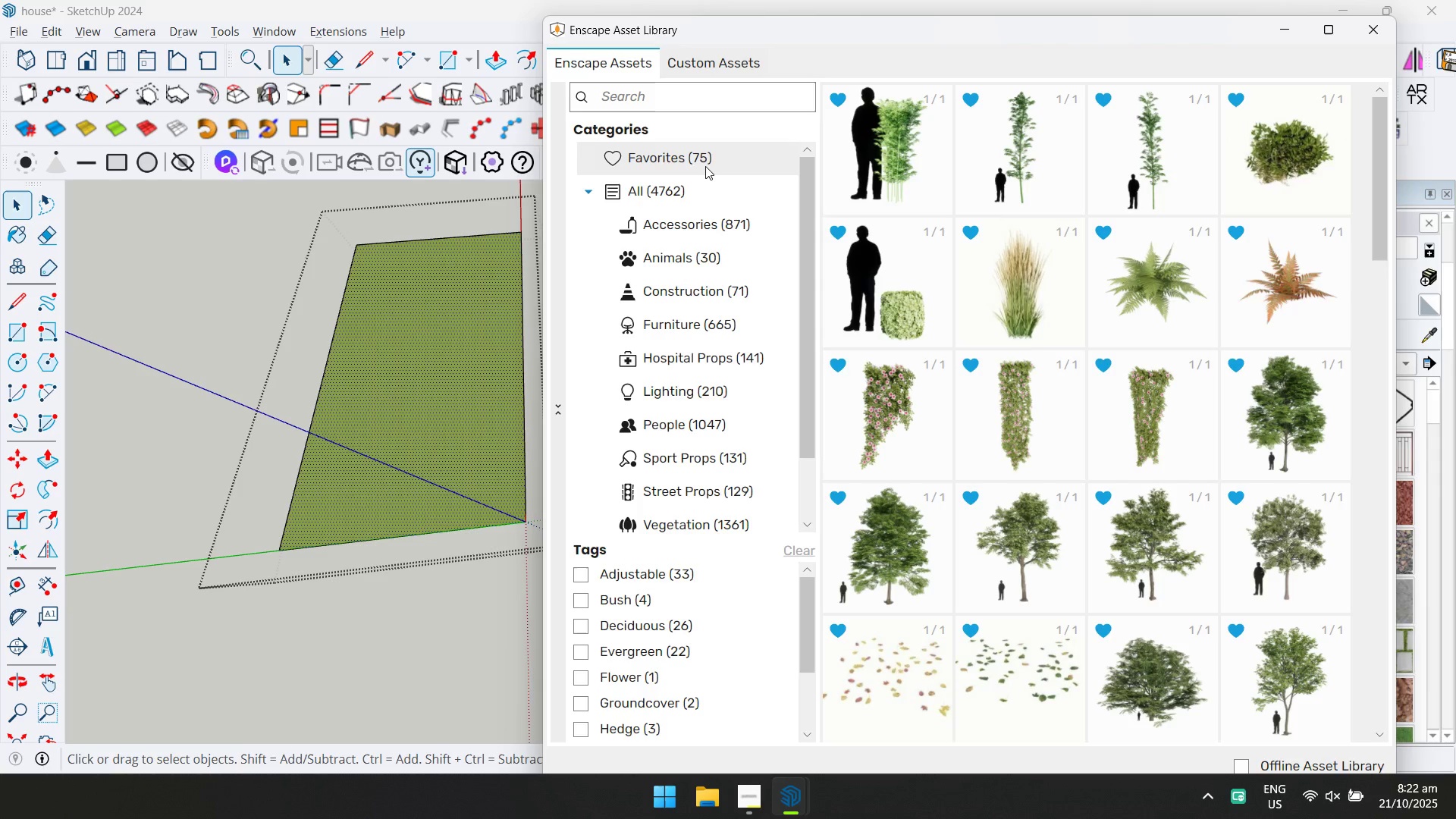 
scroll: coordinate [1116, 454], scroll_direction: down, amount: 12.0
 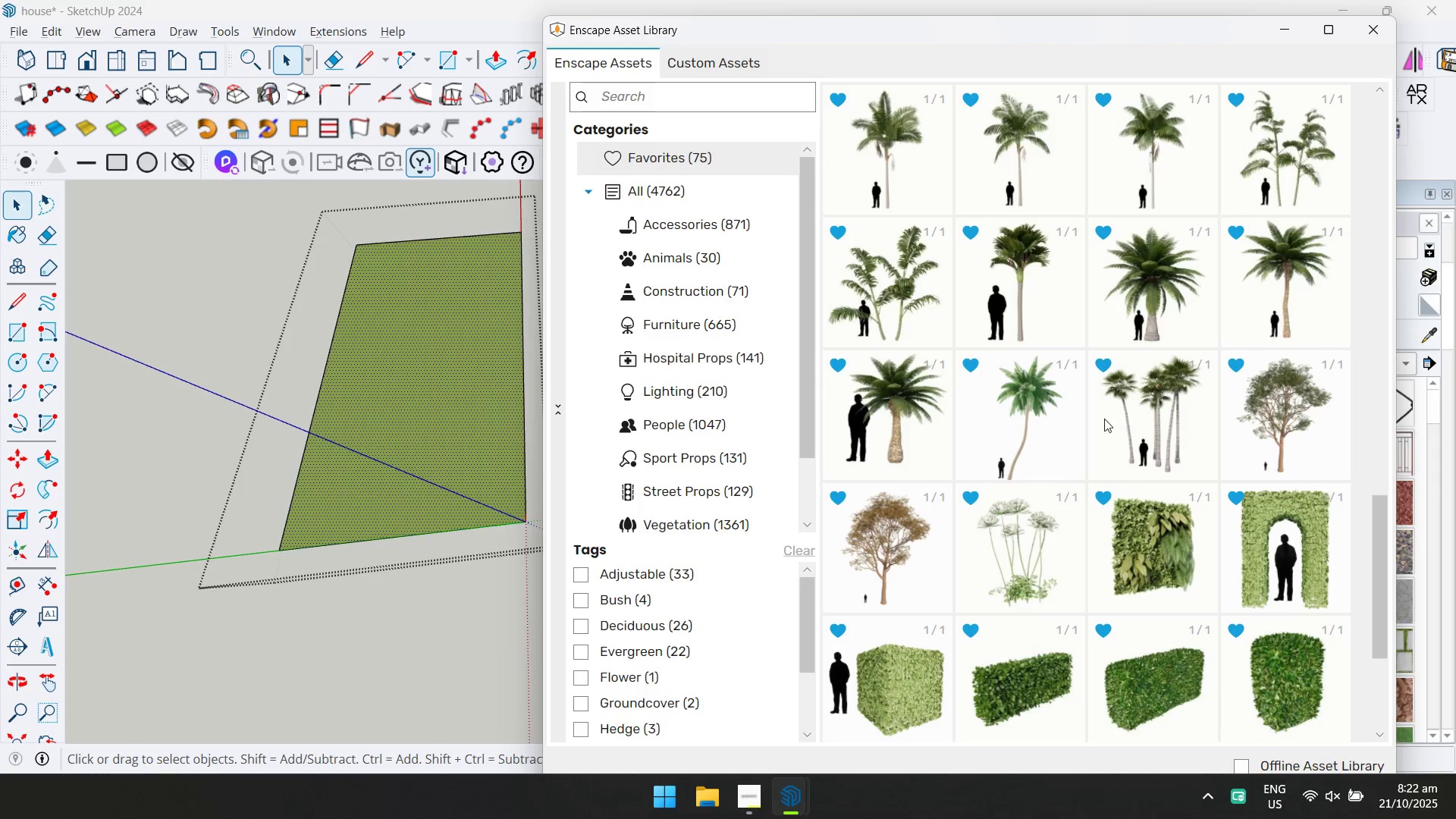 
scroll: coordinate [1172, 326], scroll_direction: up, amount: 2.0
 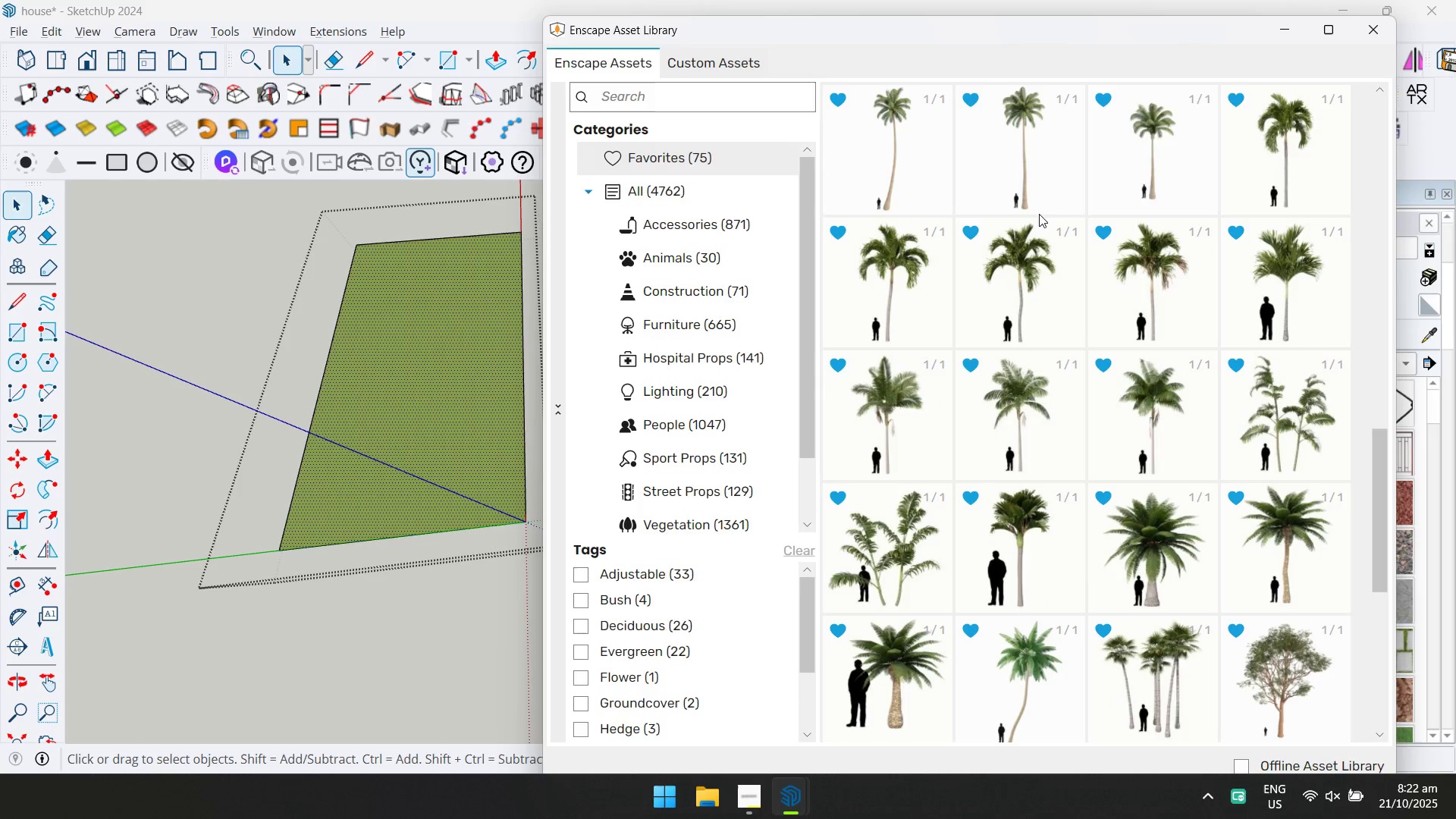 
double_click([1026, 188])
 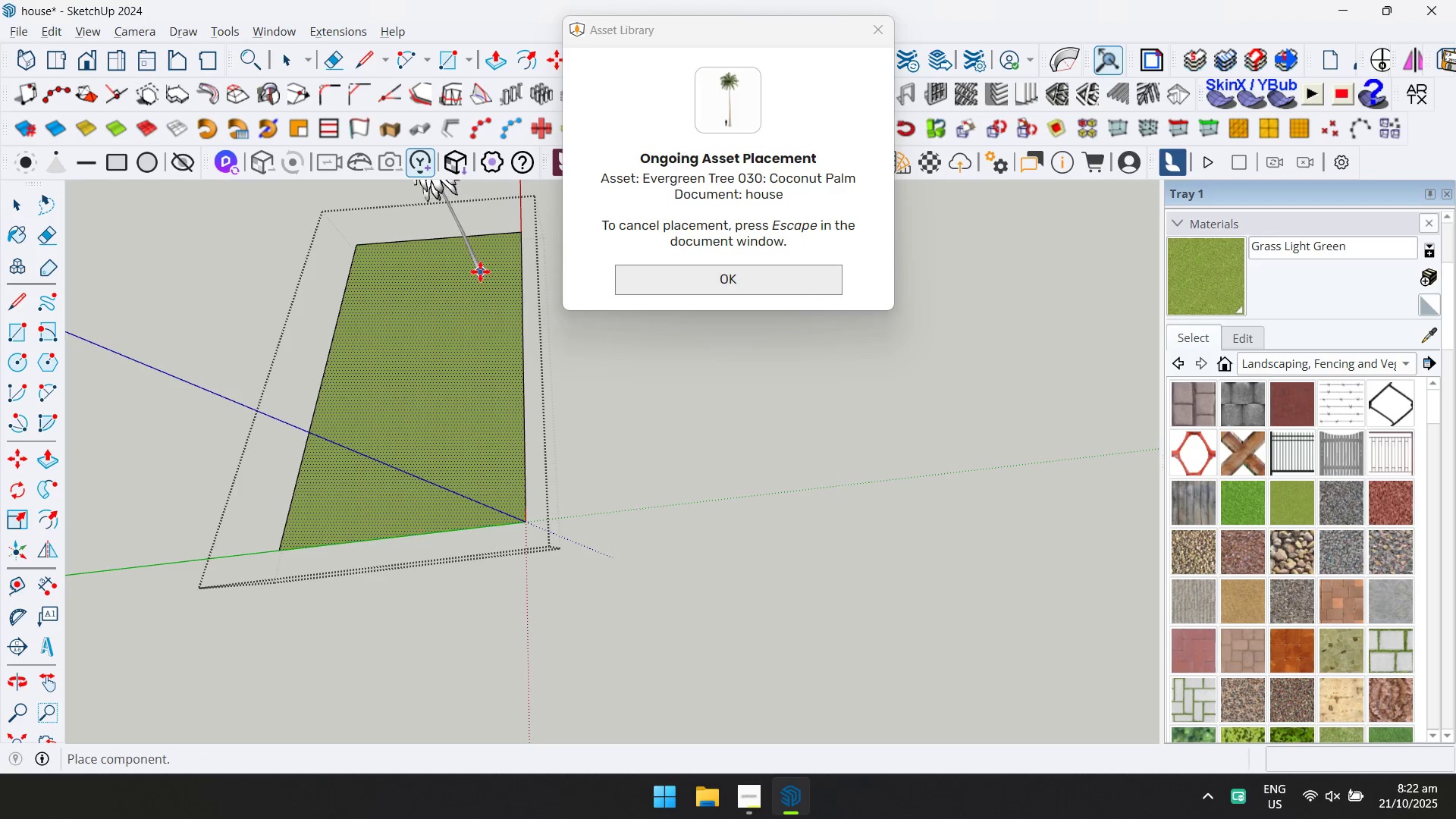 
left_click([482, 263])
 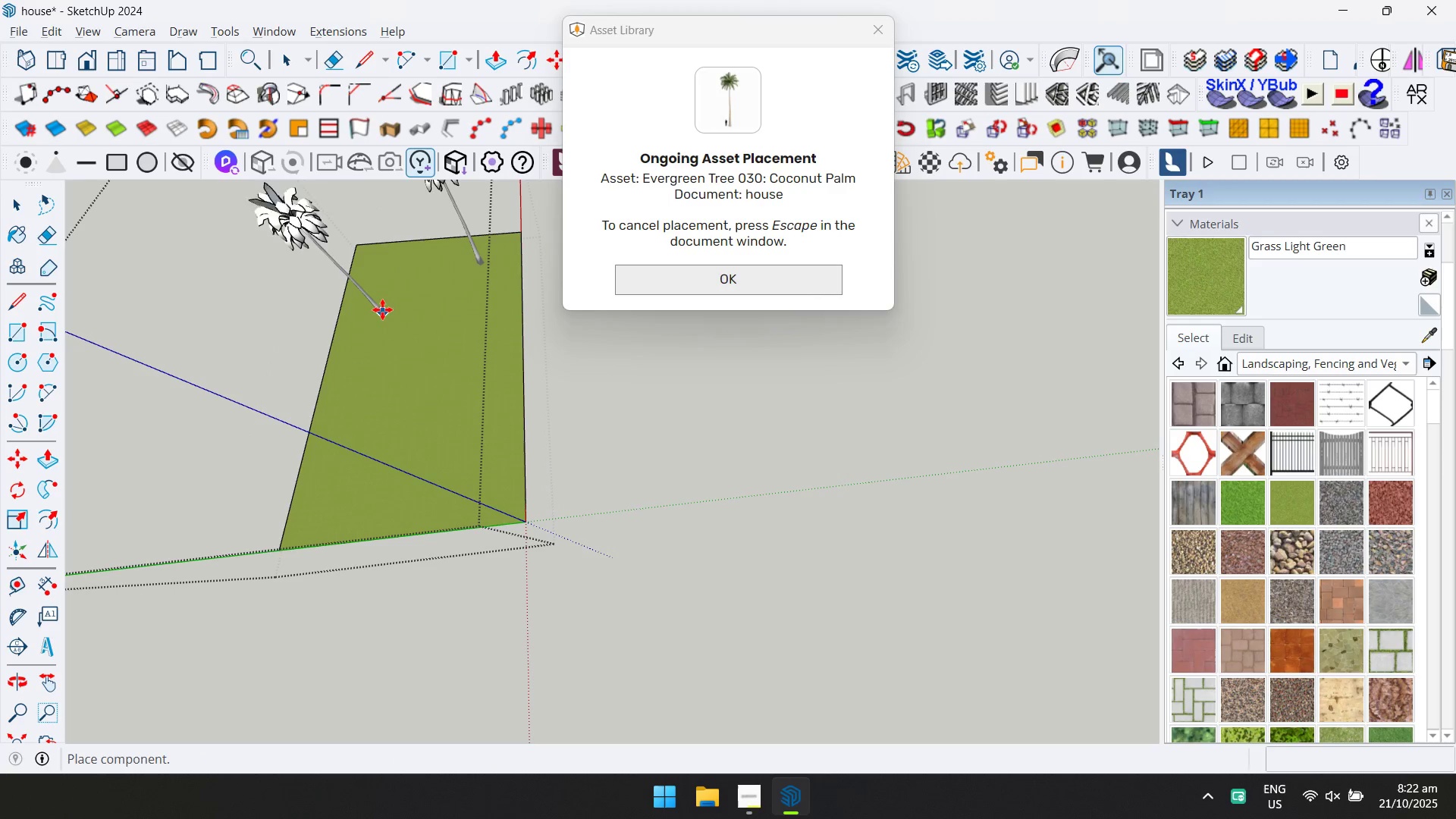 
left_click([378, 297])
 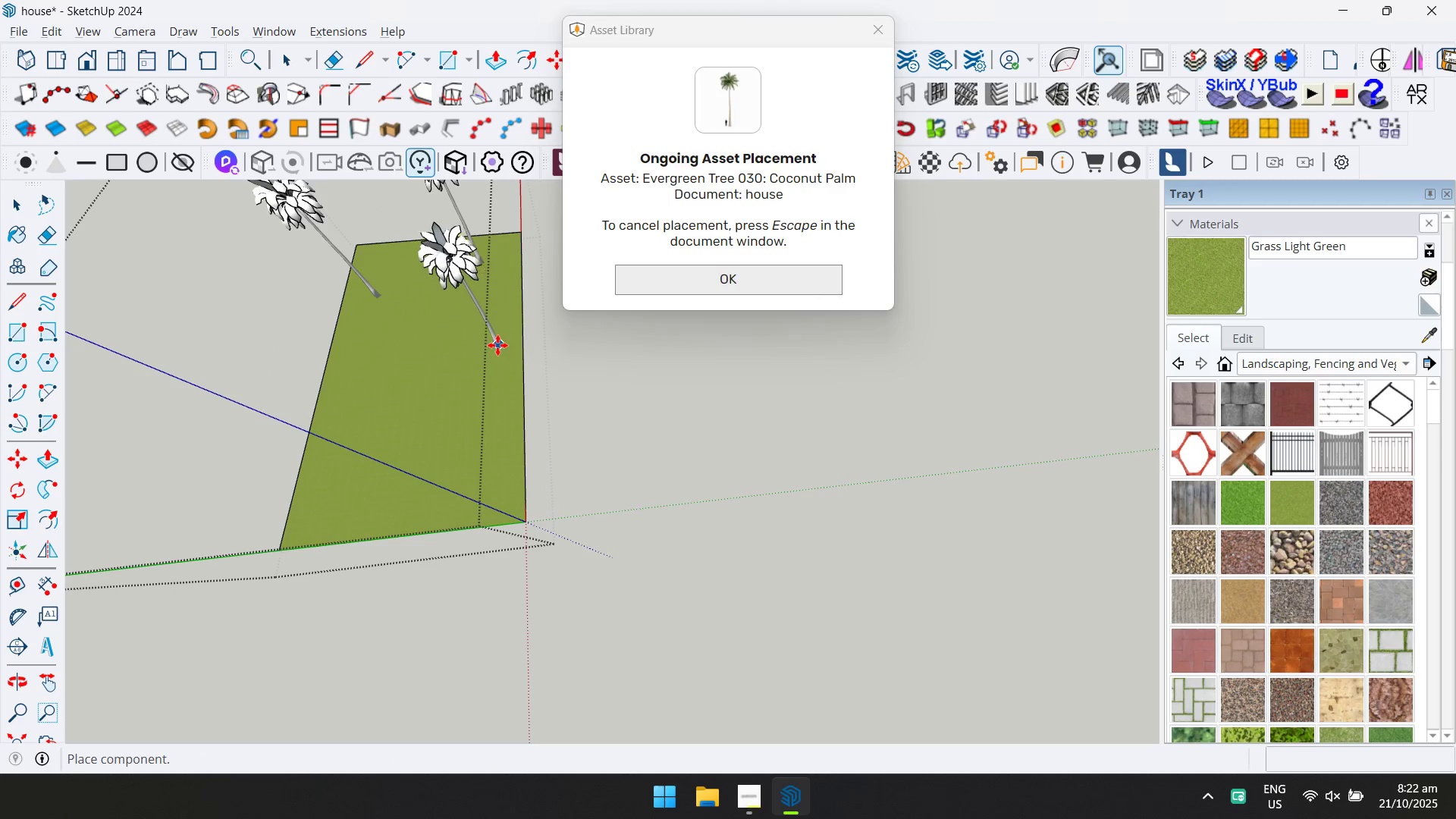 
left_click([493, 340])
 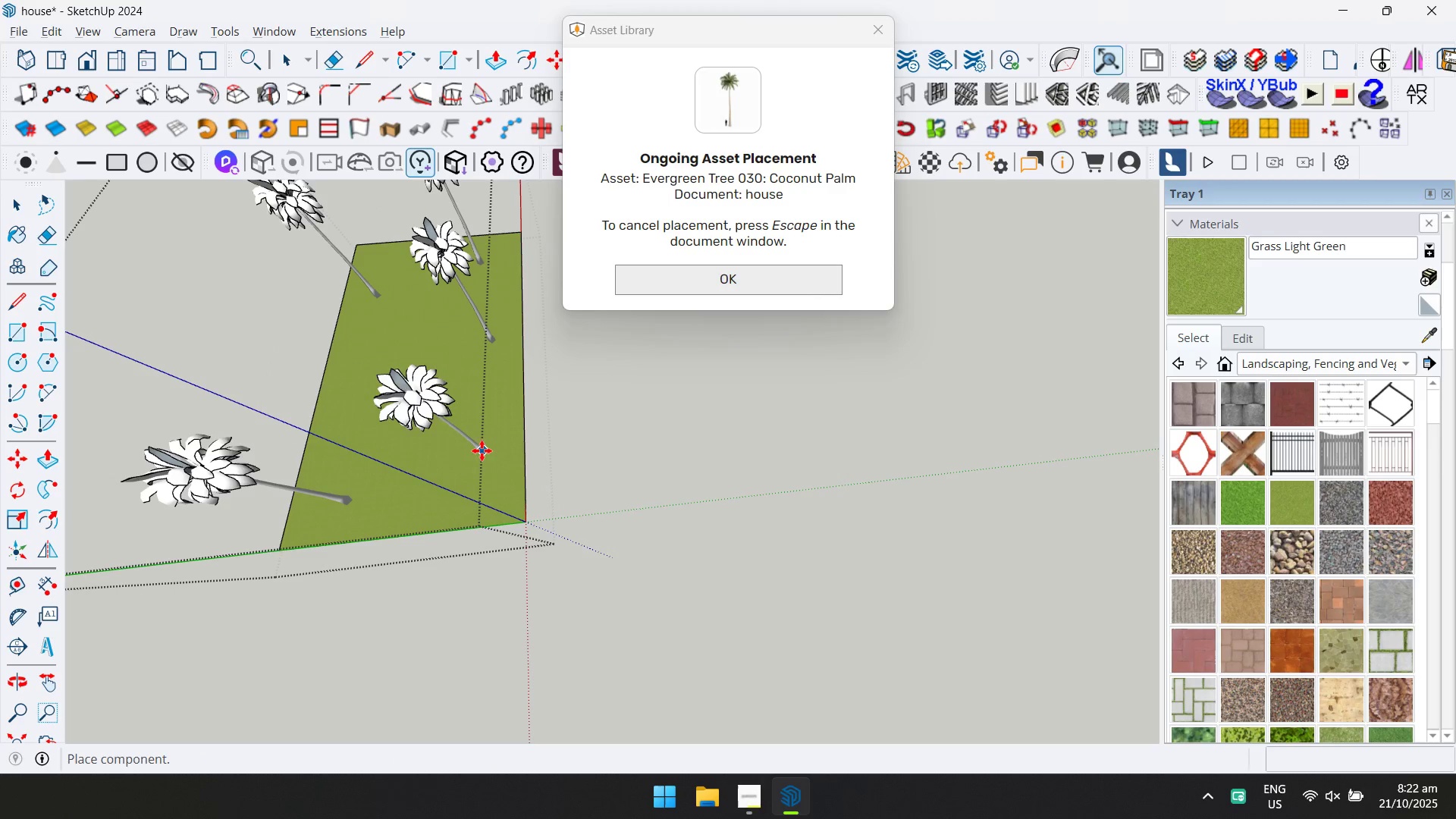 
key(Escape)
 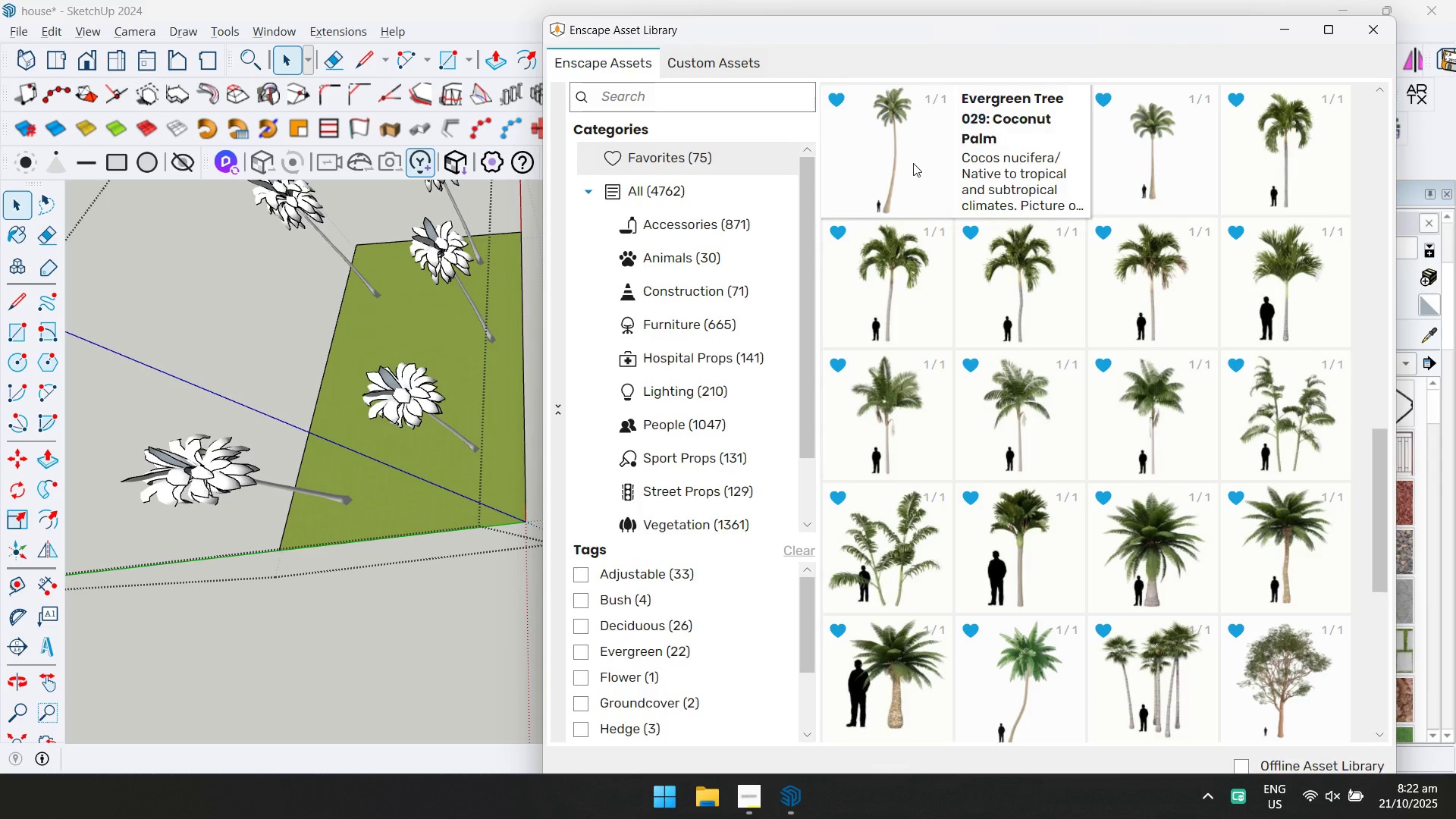 
double_click([908, 171])
 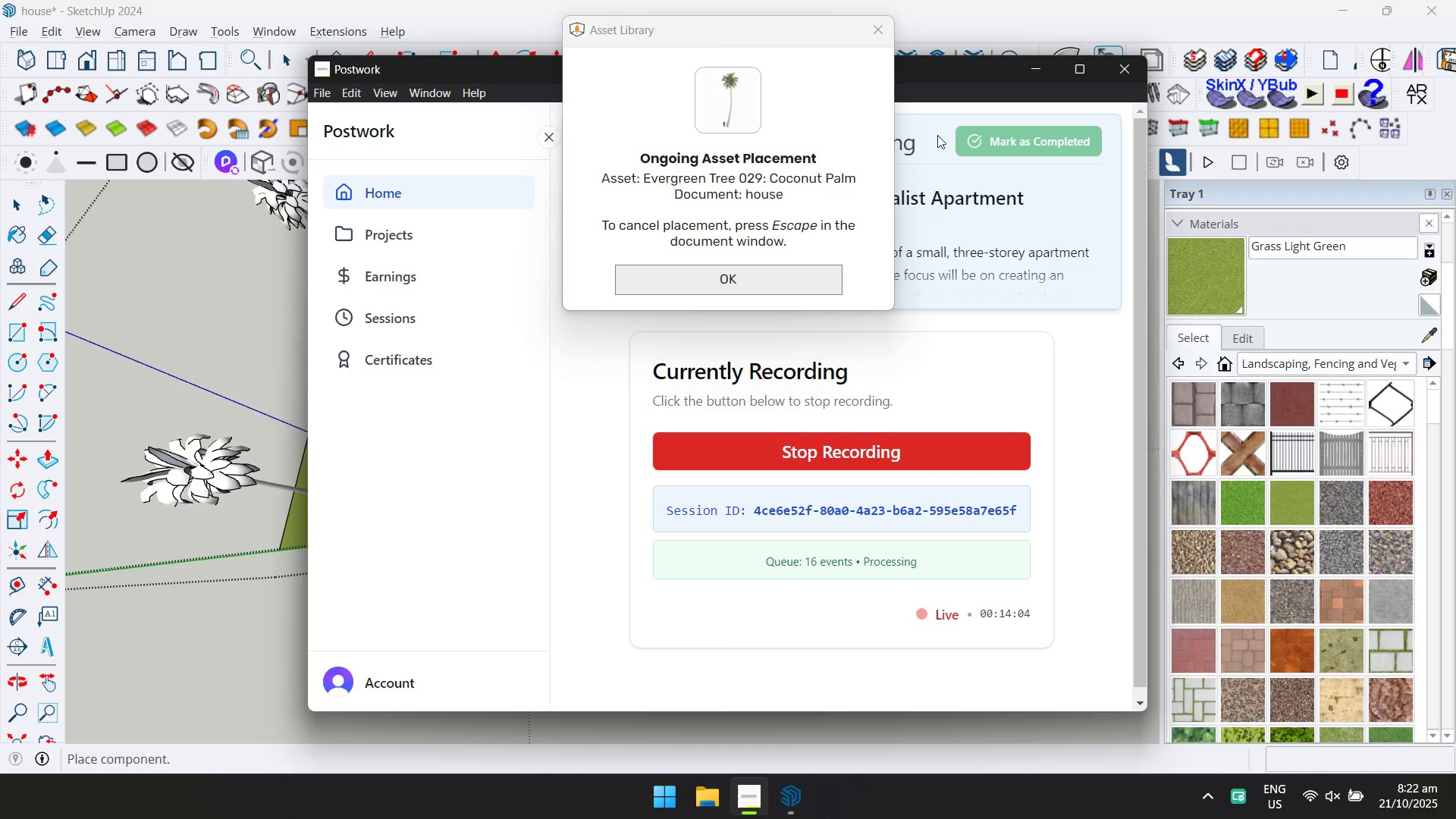 
left_click([1036, 74])
 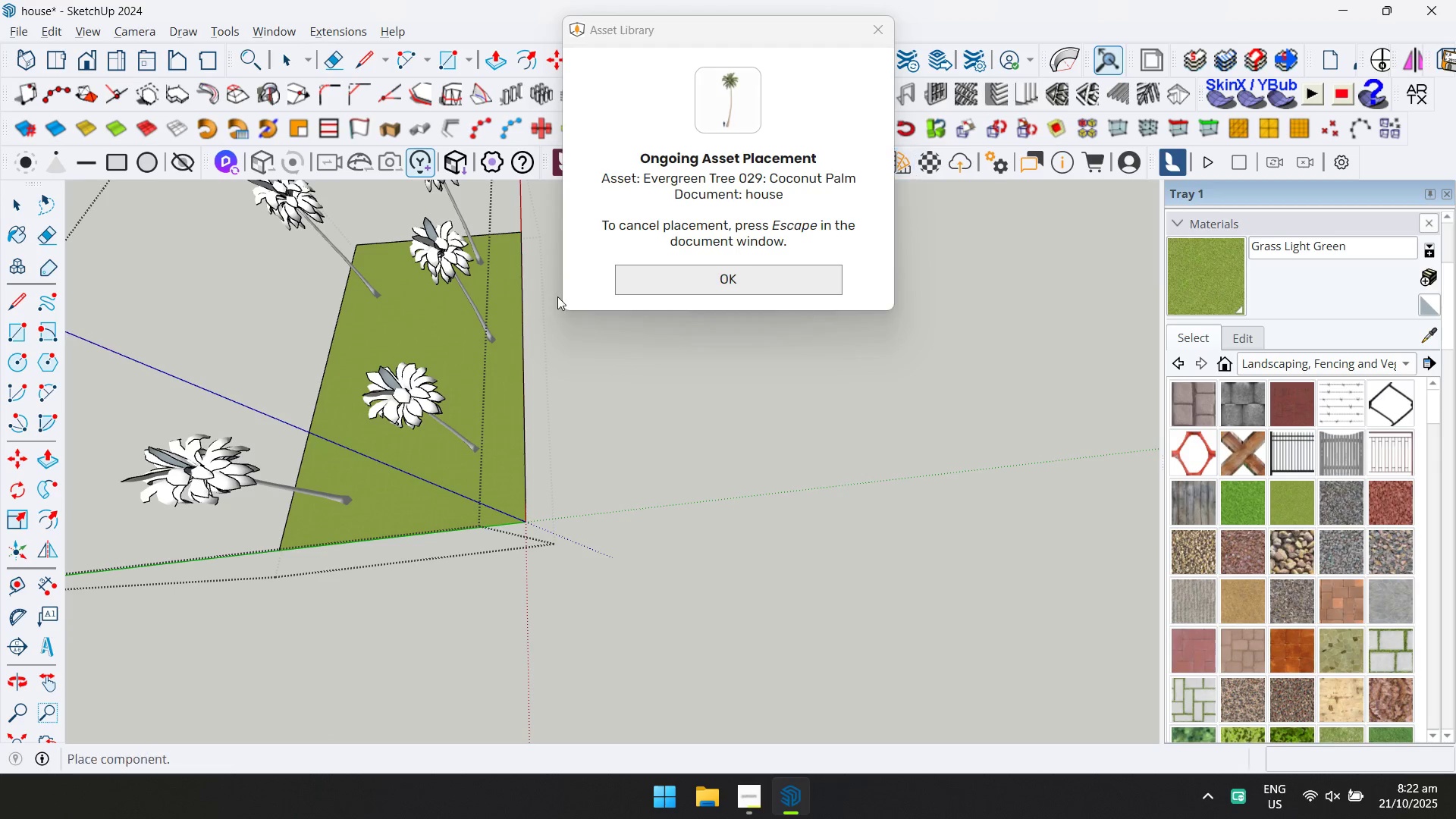 
hold_key(key=ShiftLeft, duration=0.37)
 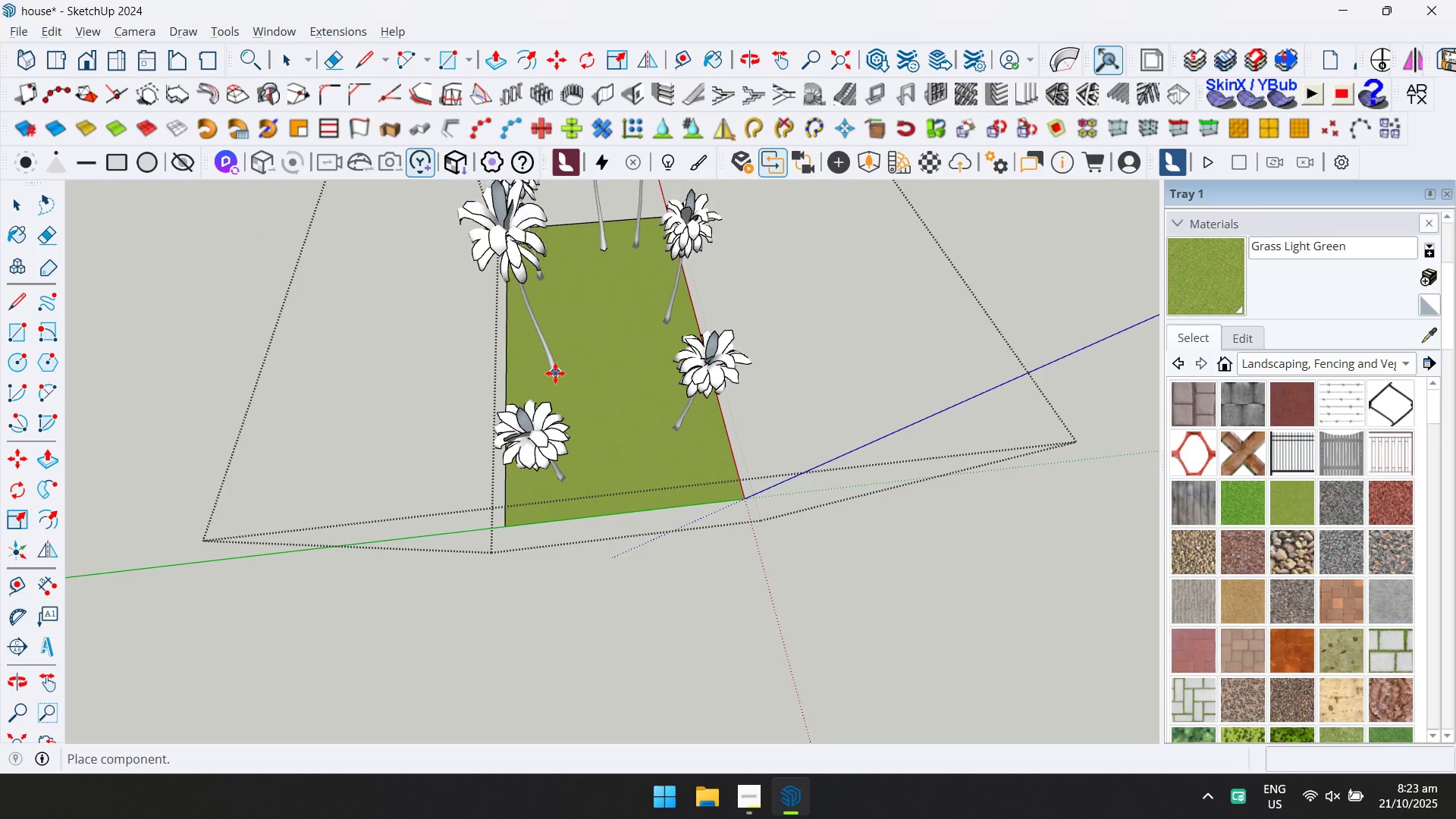 
left_click([557, 373])
 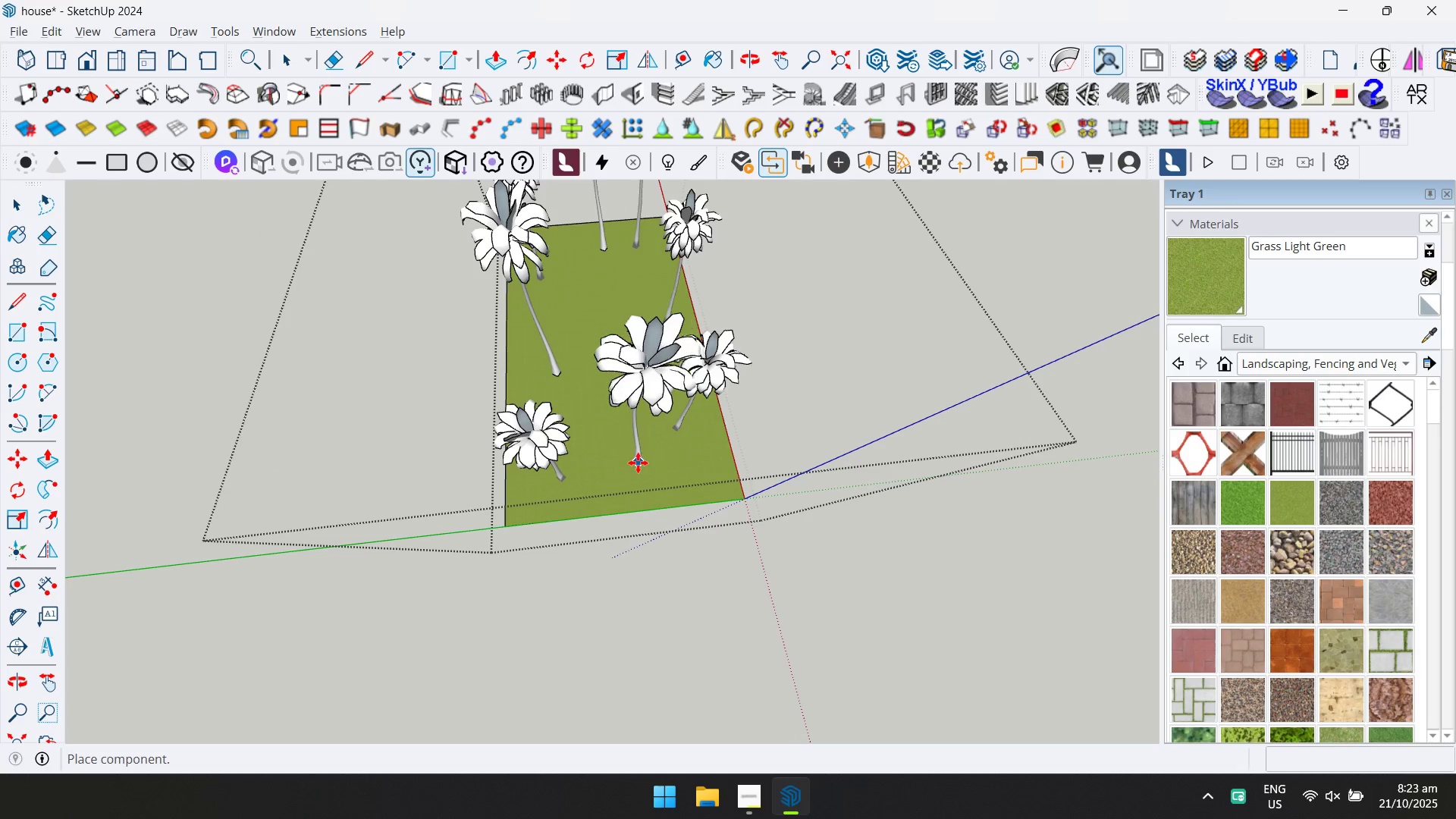 
left_click([638, 464])
 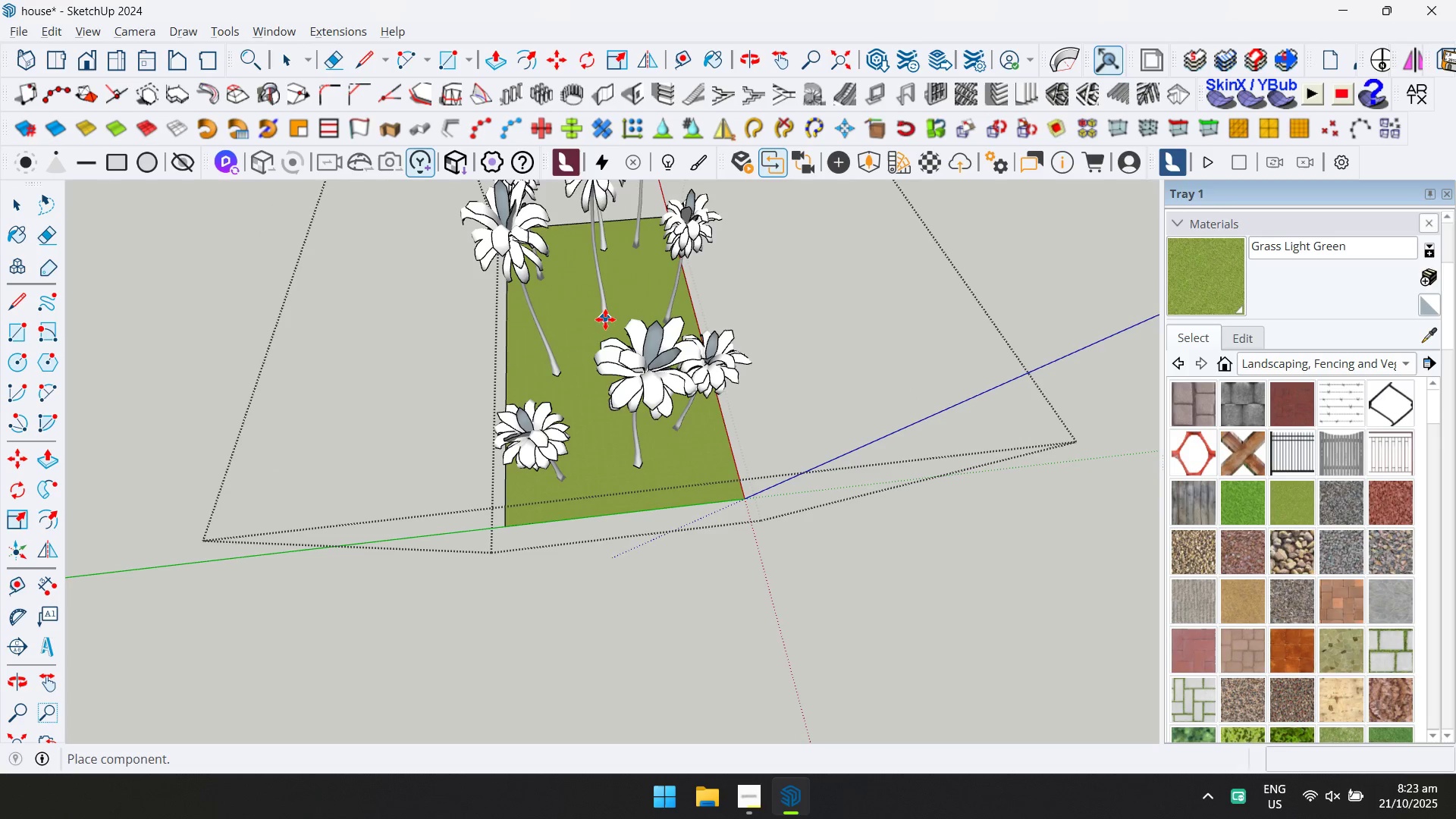 
left_click([607, 320])
 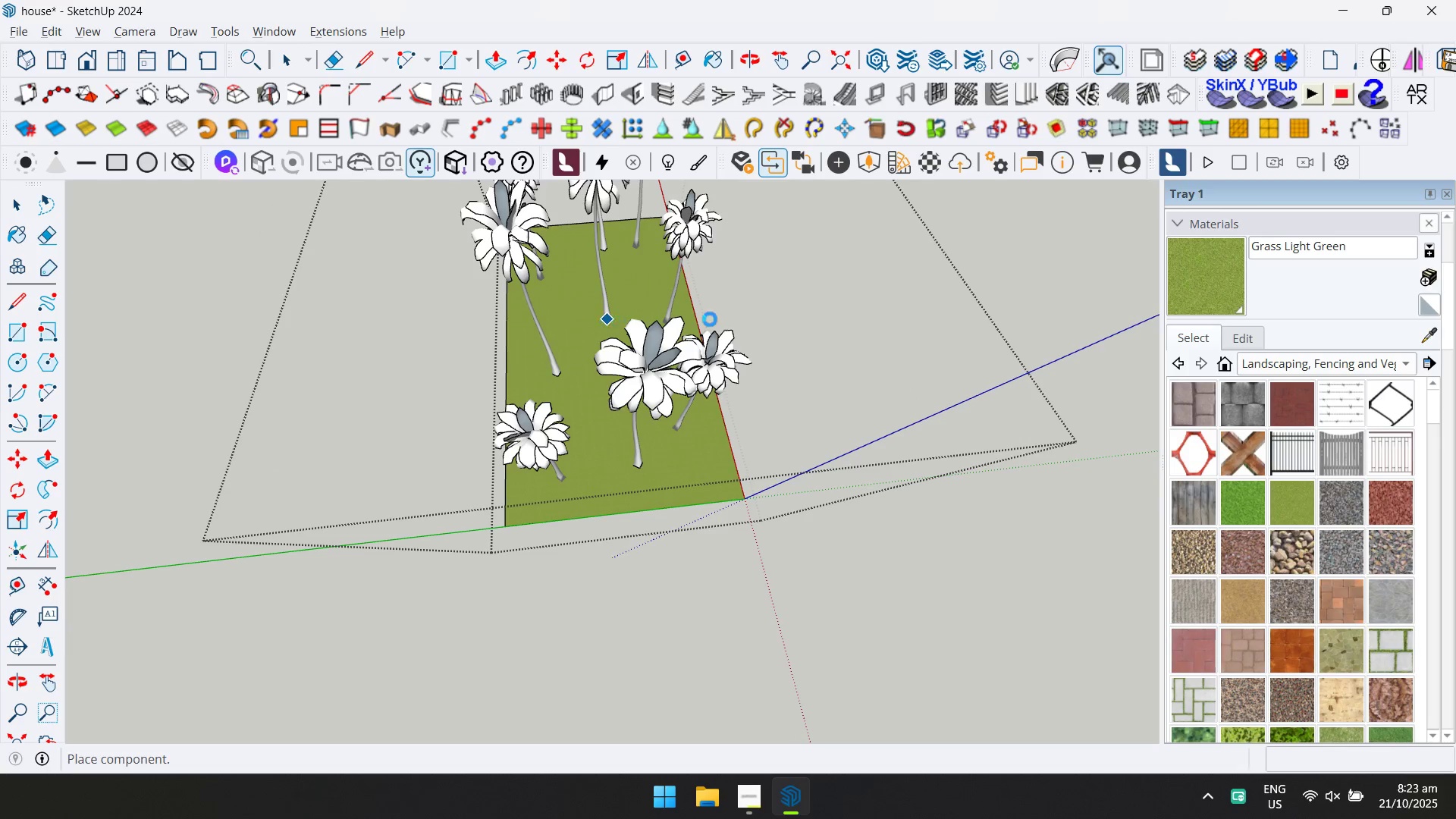 
scroll: coordinate [785, 322], scroll_direction: down, amount: 2.0
 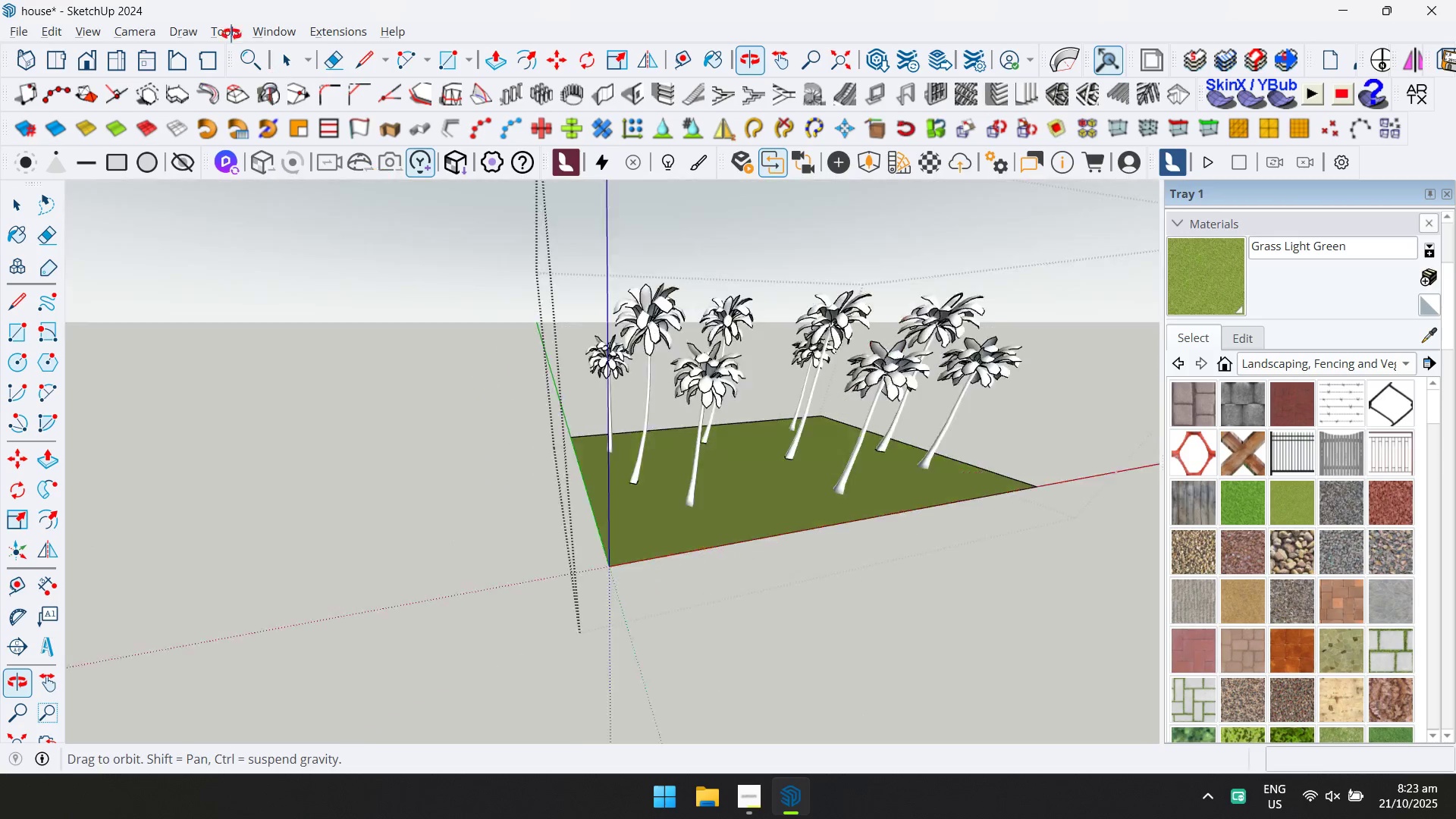 
key(D)
 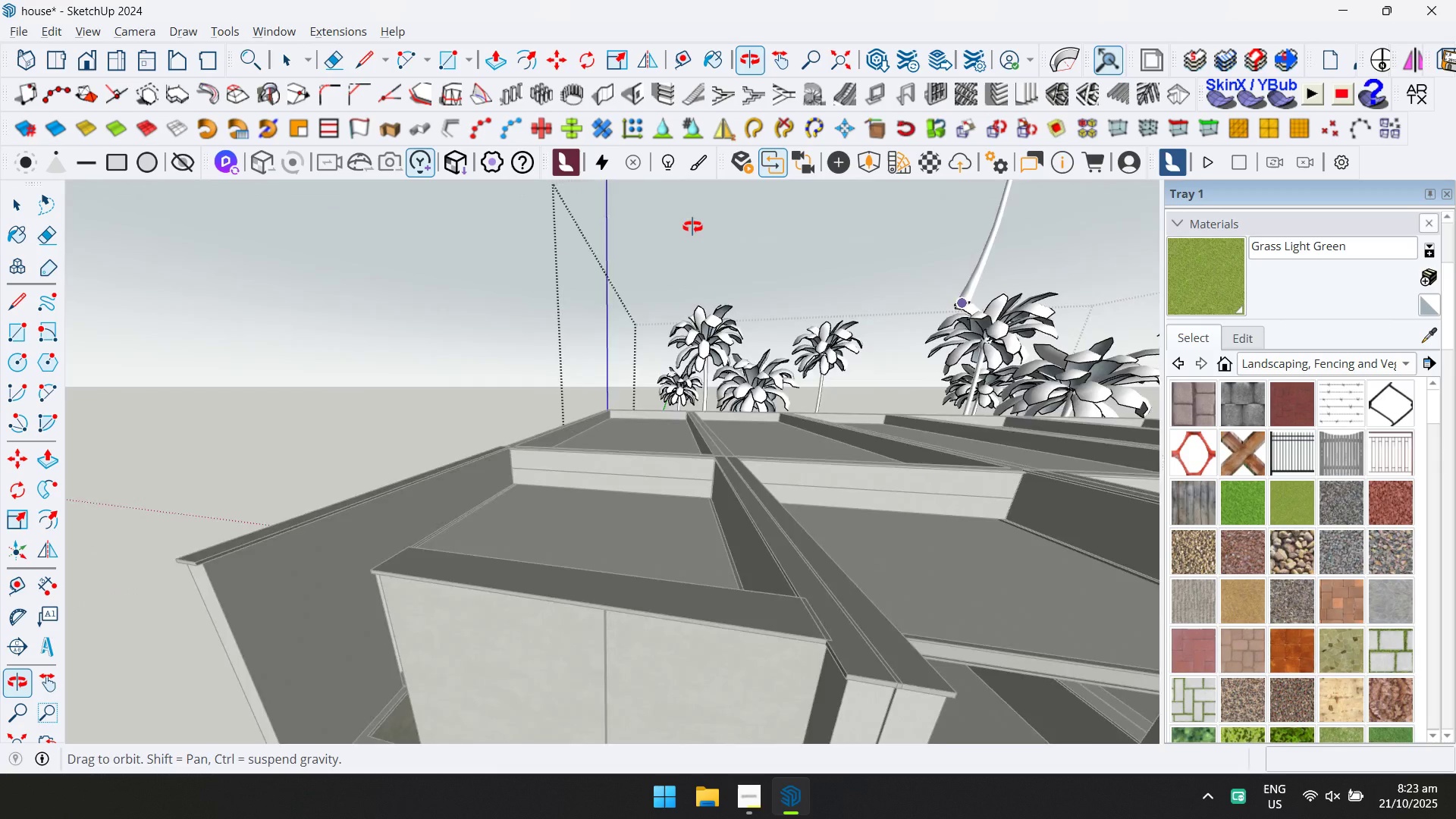 
scroll: coordinate [394, 457], scroll_direction: down, amount: 6.0
 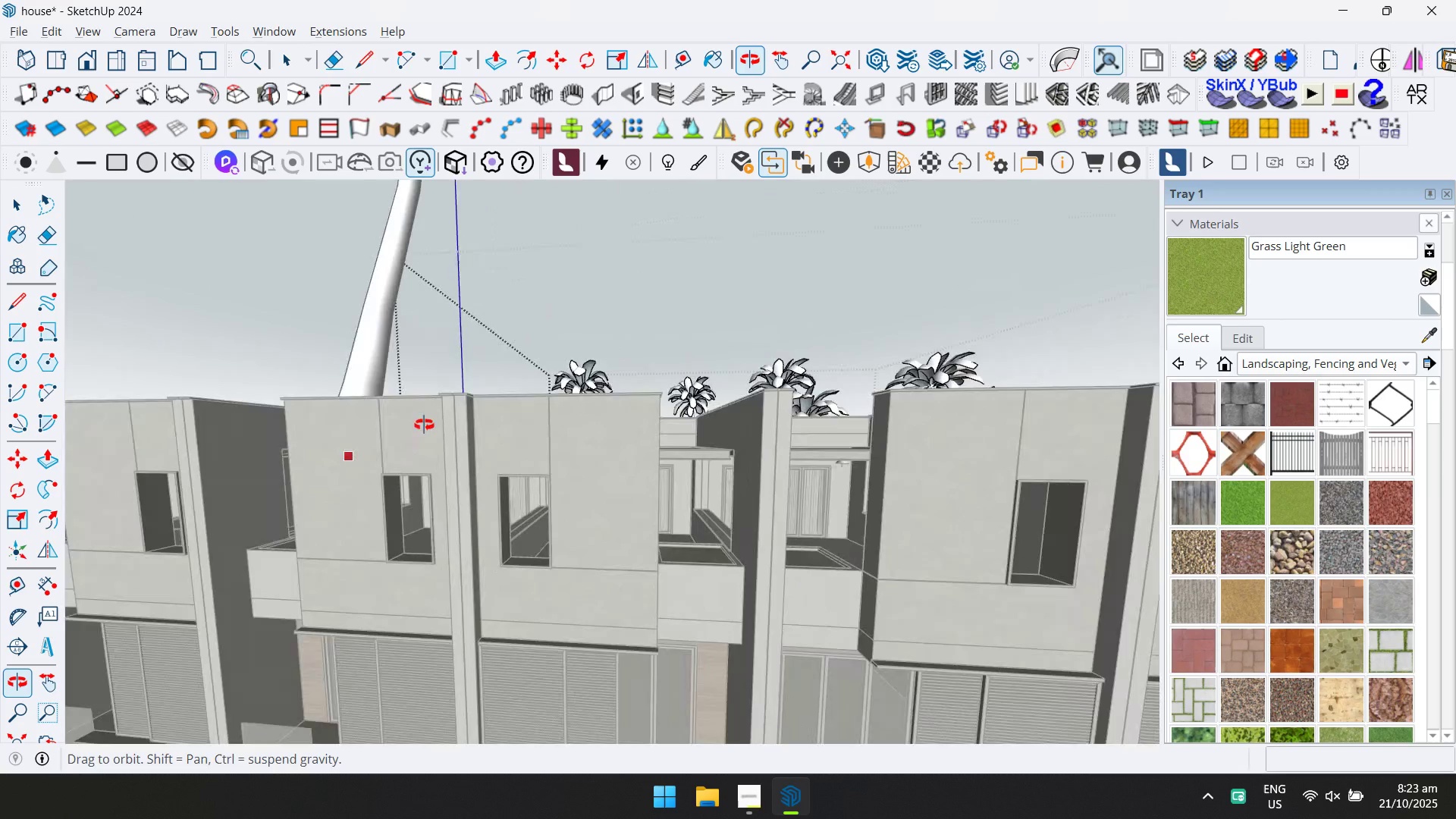 
hold_key(key=ShiftLeft, duration=0.71)
 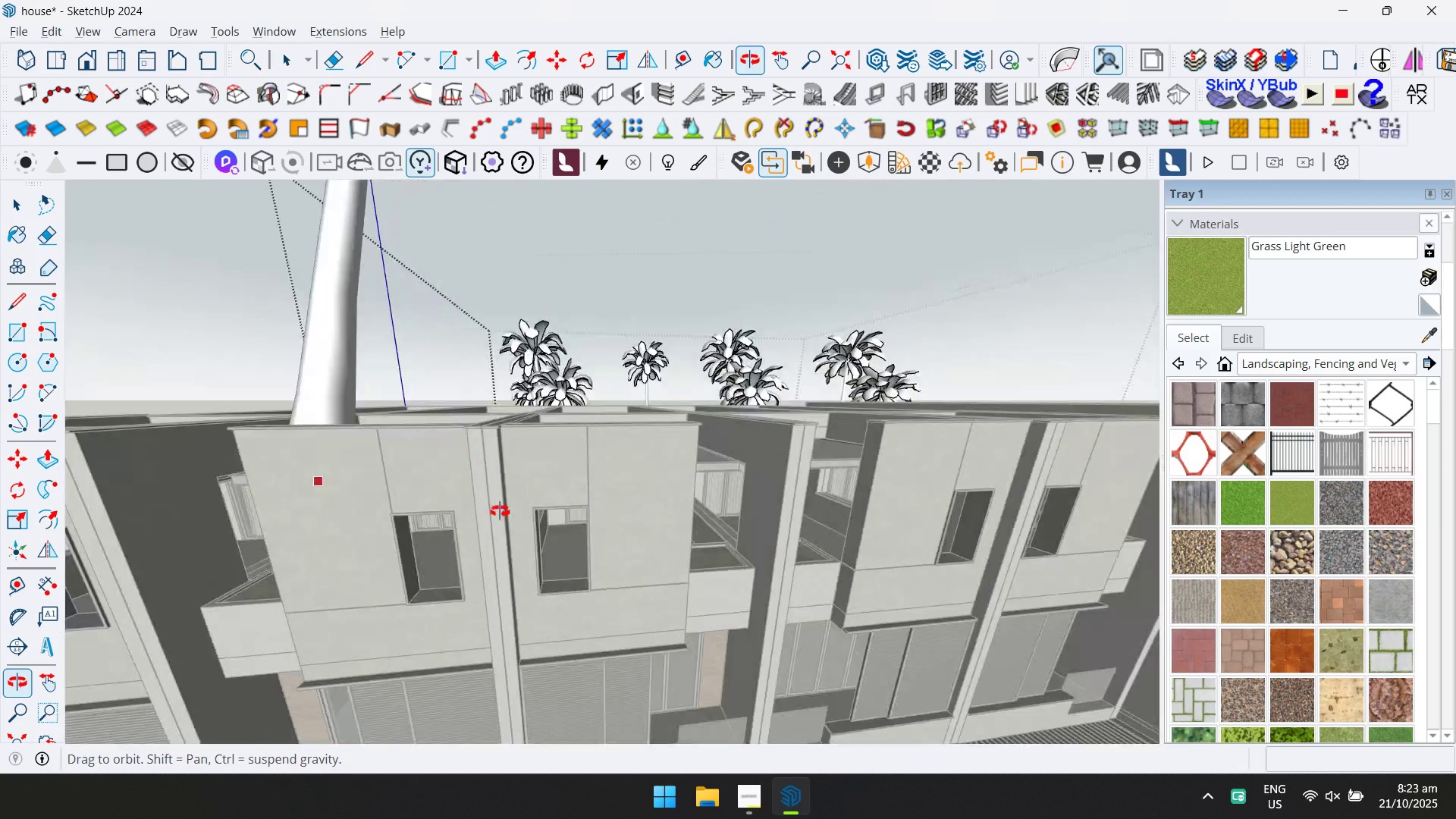 
scroll: coordinate [476, 425], scroll_direction: none, amount: 0.0
 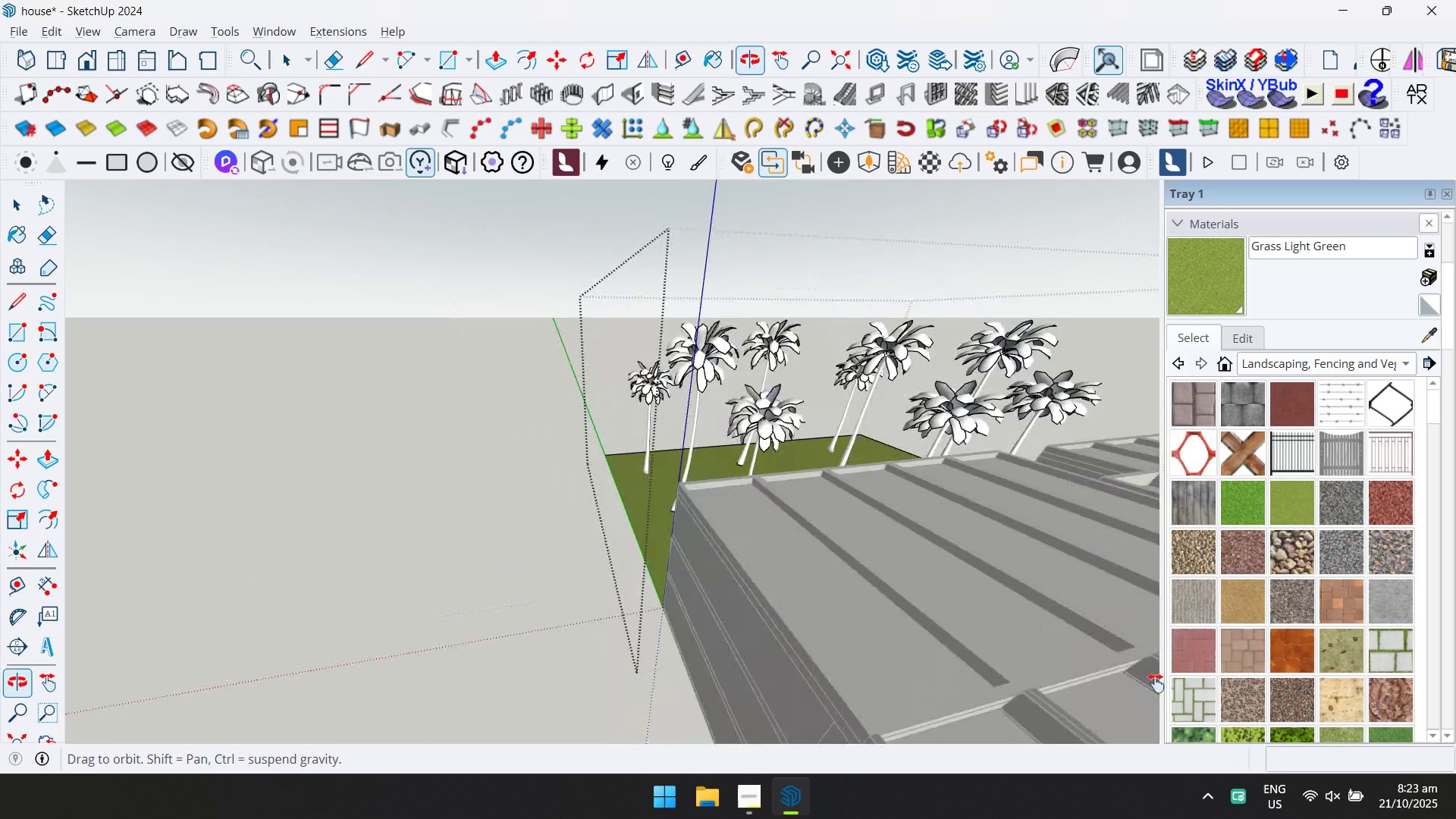 
hold_key(key=ShiftLeft, duration=0.61)
 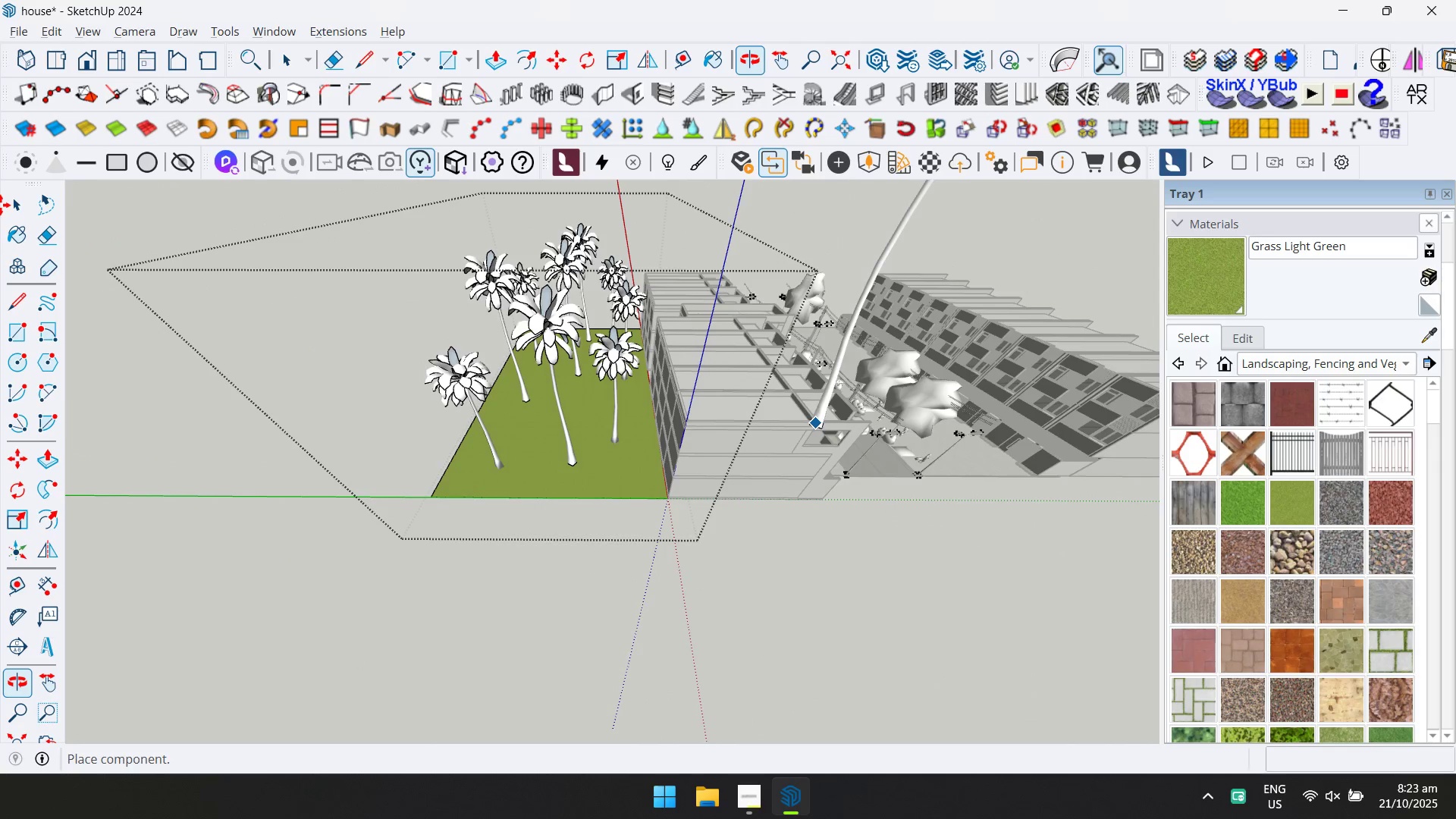 
key(D)
 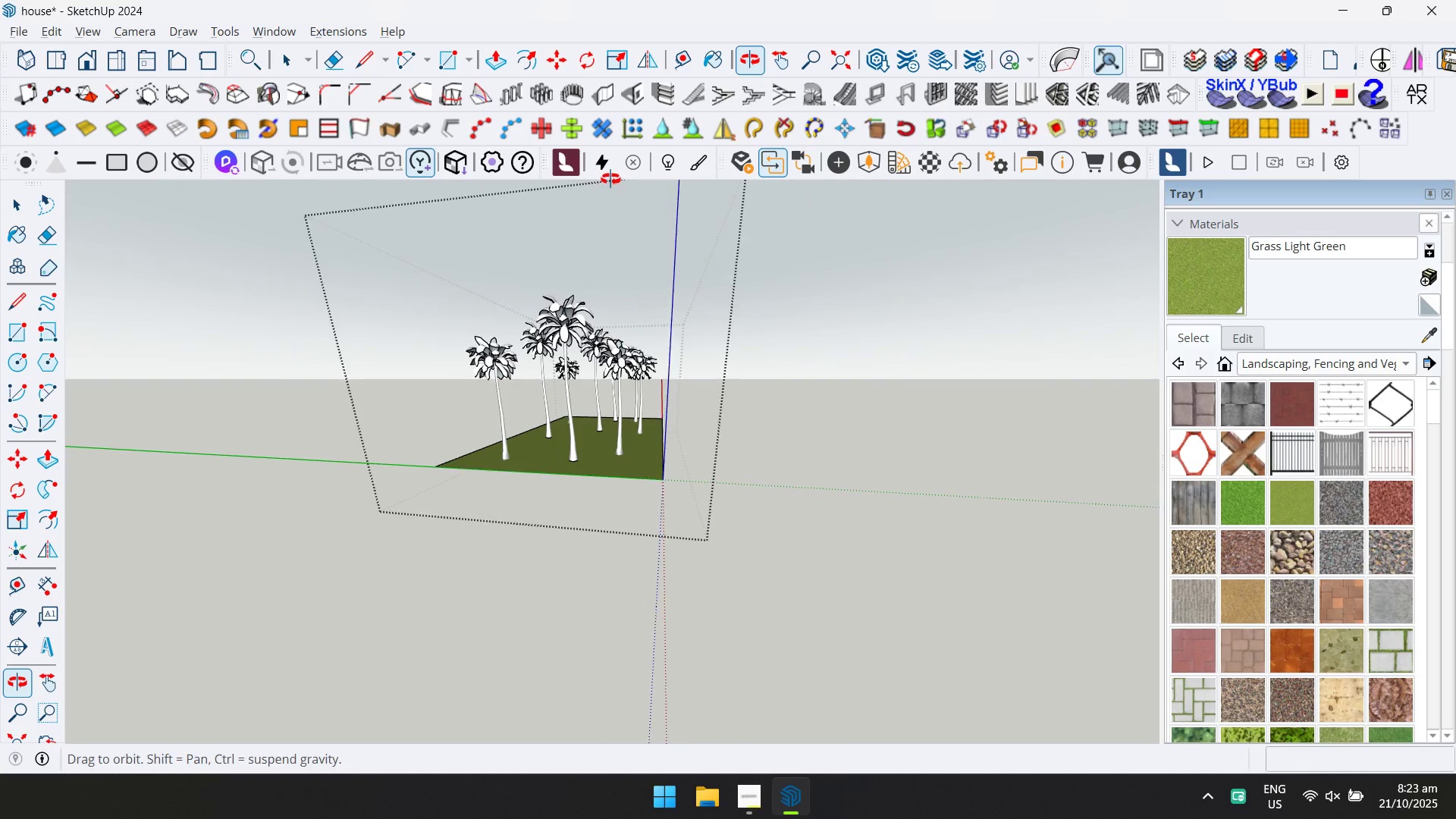 
left_click_drag(start_coordinate=[720, 351], to_coordinate=[422, 278])
 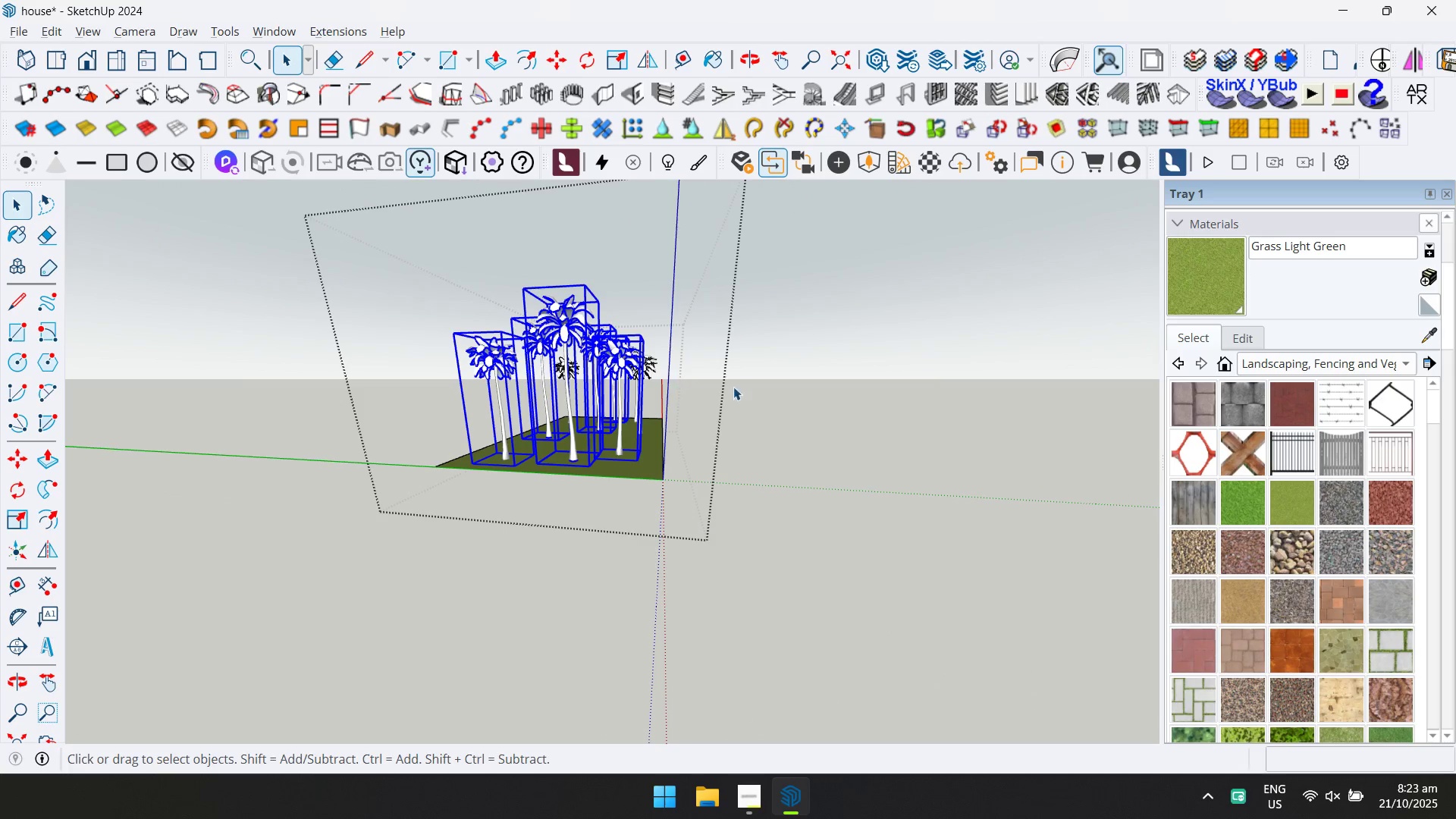 
left_click_drag(start_coordinate=[773, 391], to_coordinate=[331, 279])
 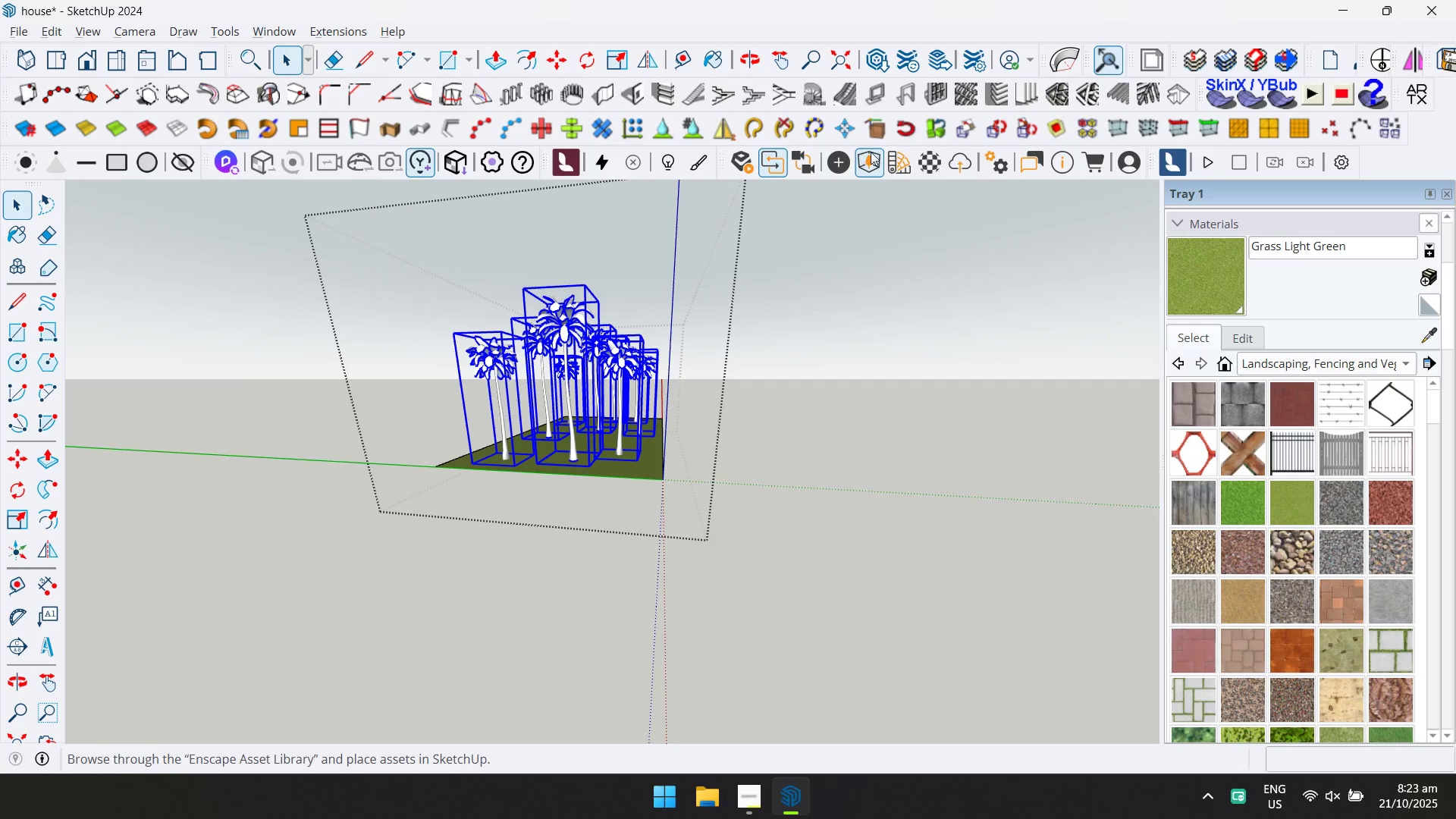 
left_click_drag(start_coordinate=[964, 124], to_coordinate=[968, 125])
 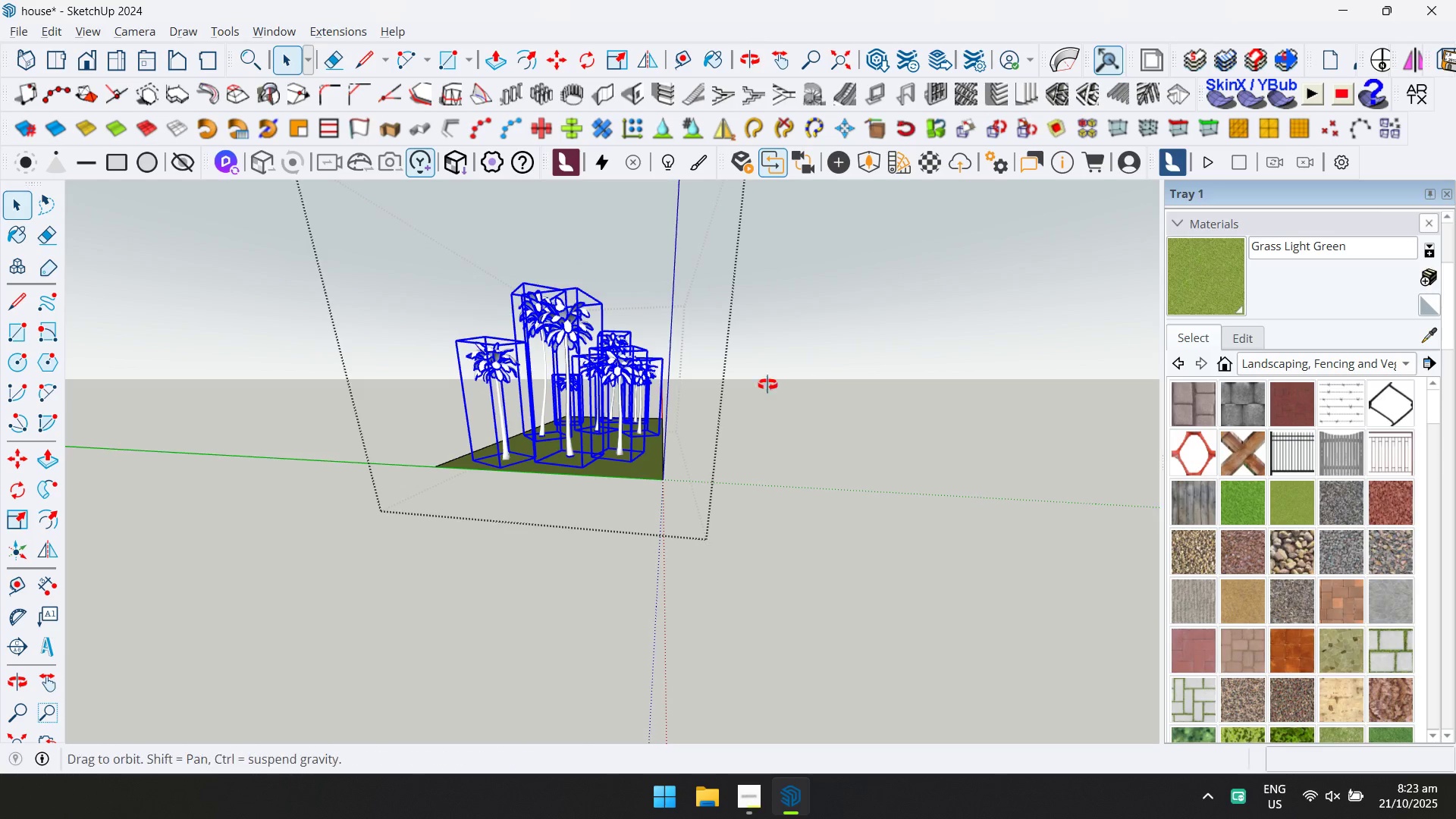 
key(Escape)
 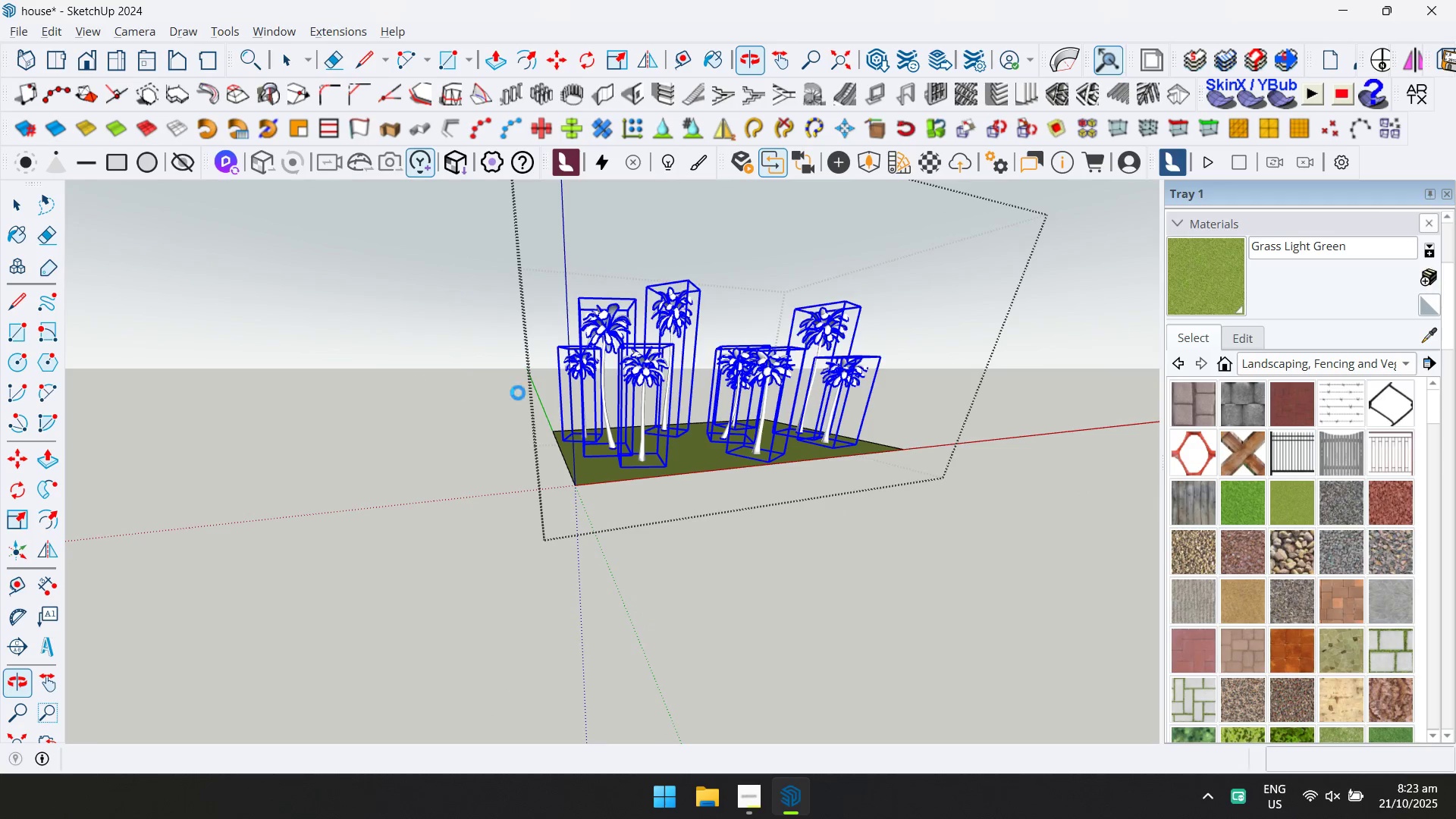 
scroll: coordinate [755, 527], scroll_direction: down, amount: 7.0
 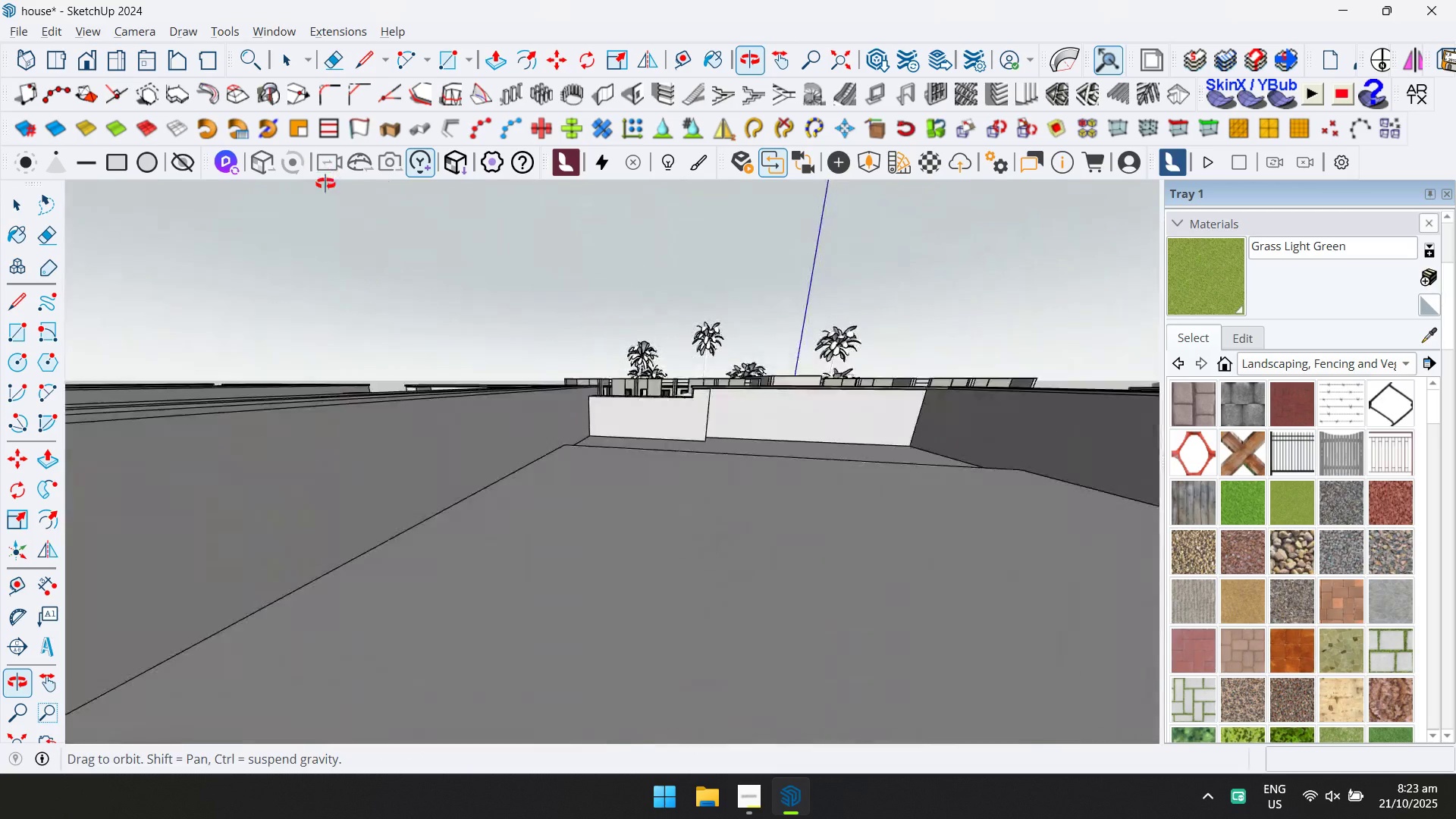 
scroll: coordinate [856, 472], scroll_direction: up, amount: 18.0
 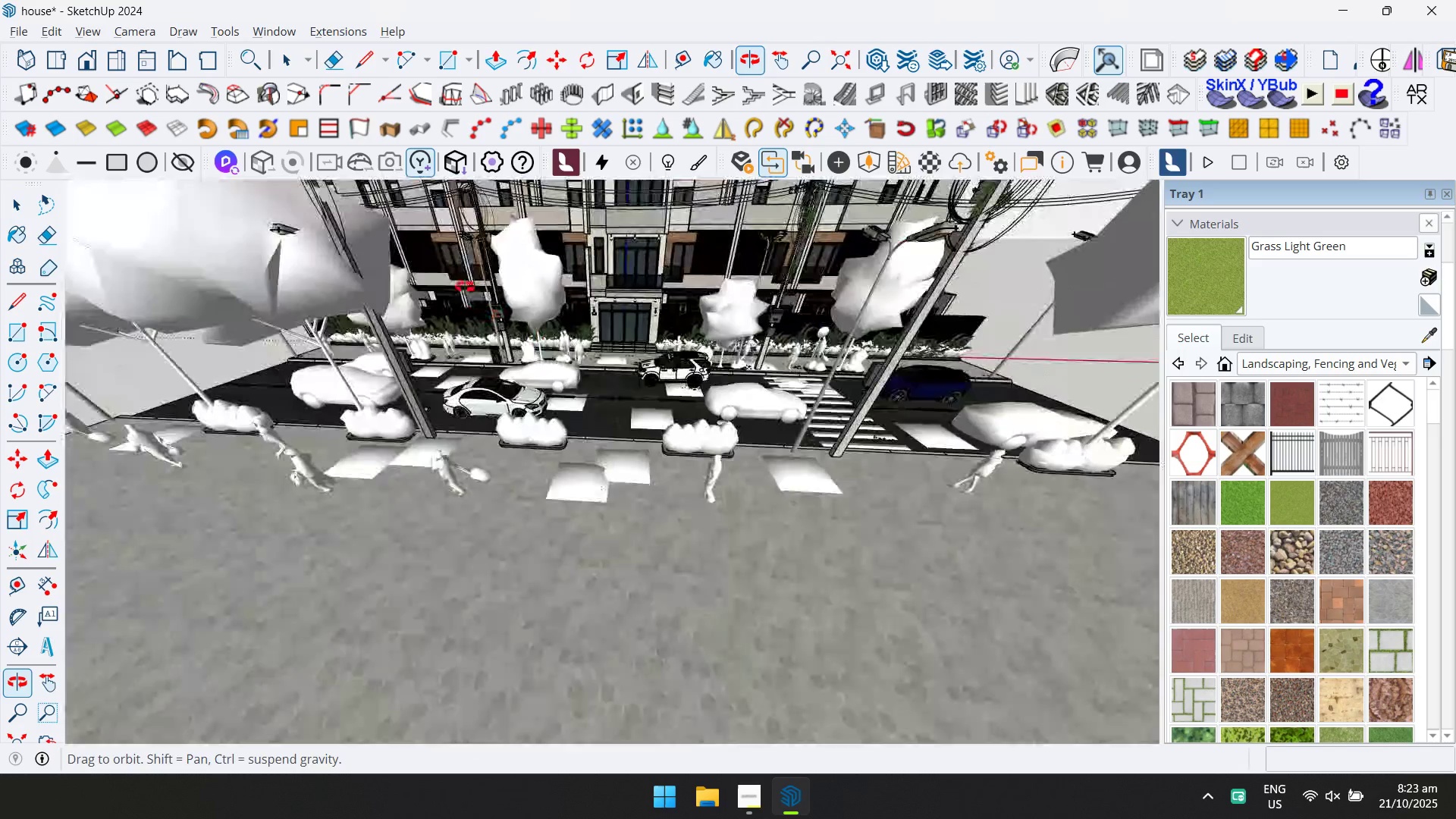 
hold_key(key=ShiftLeft, duration=0.38)
 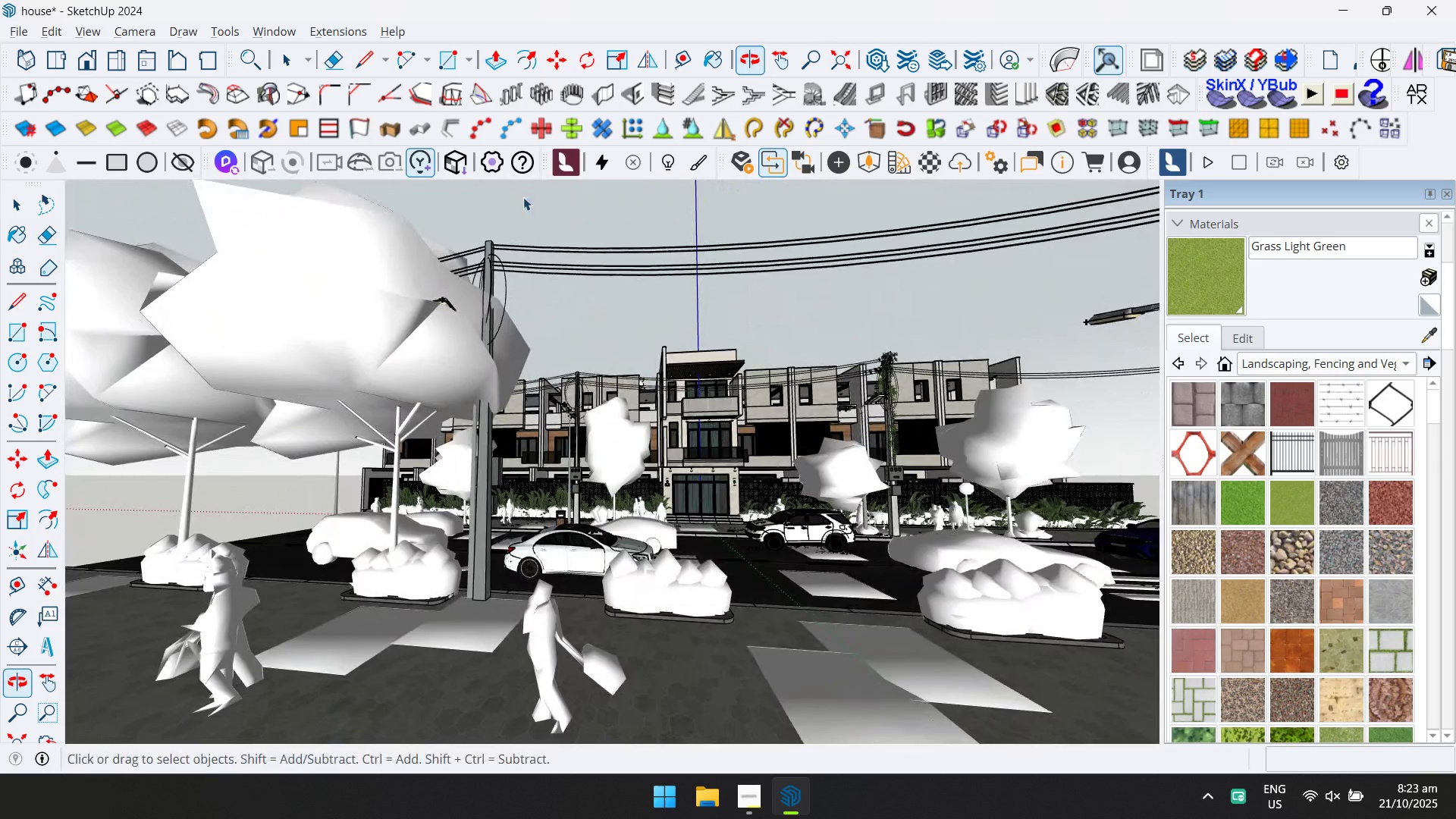 
scroll: coordinate [668, 500], scroll_direction: up, amount: 4.0
 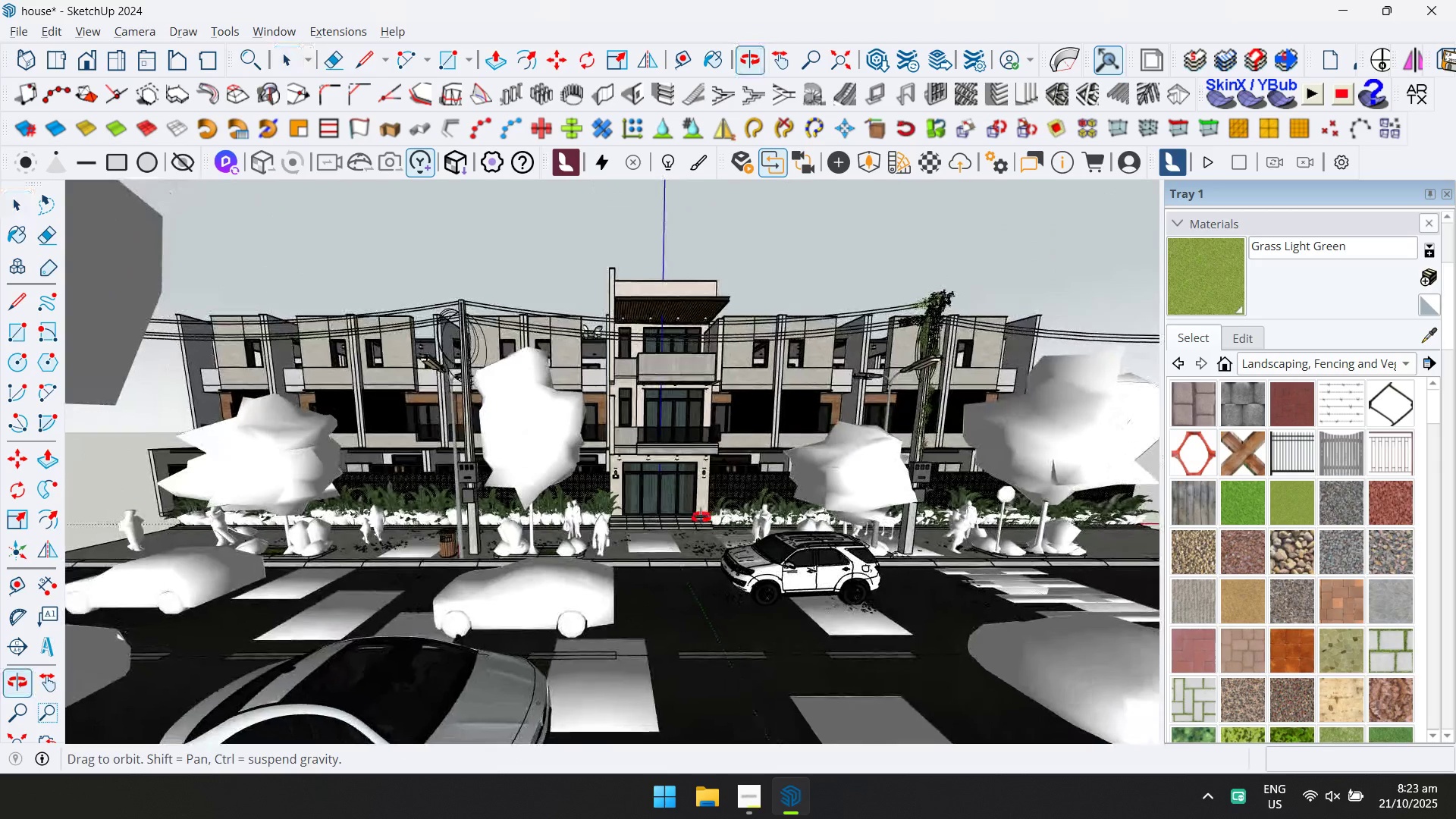 
hold_key(key=ShiftLeft, duration=0.53)
 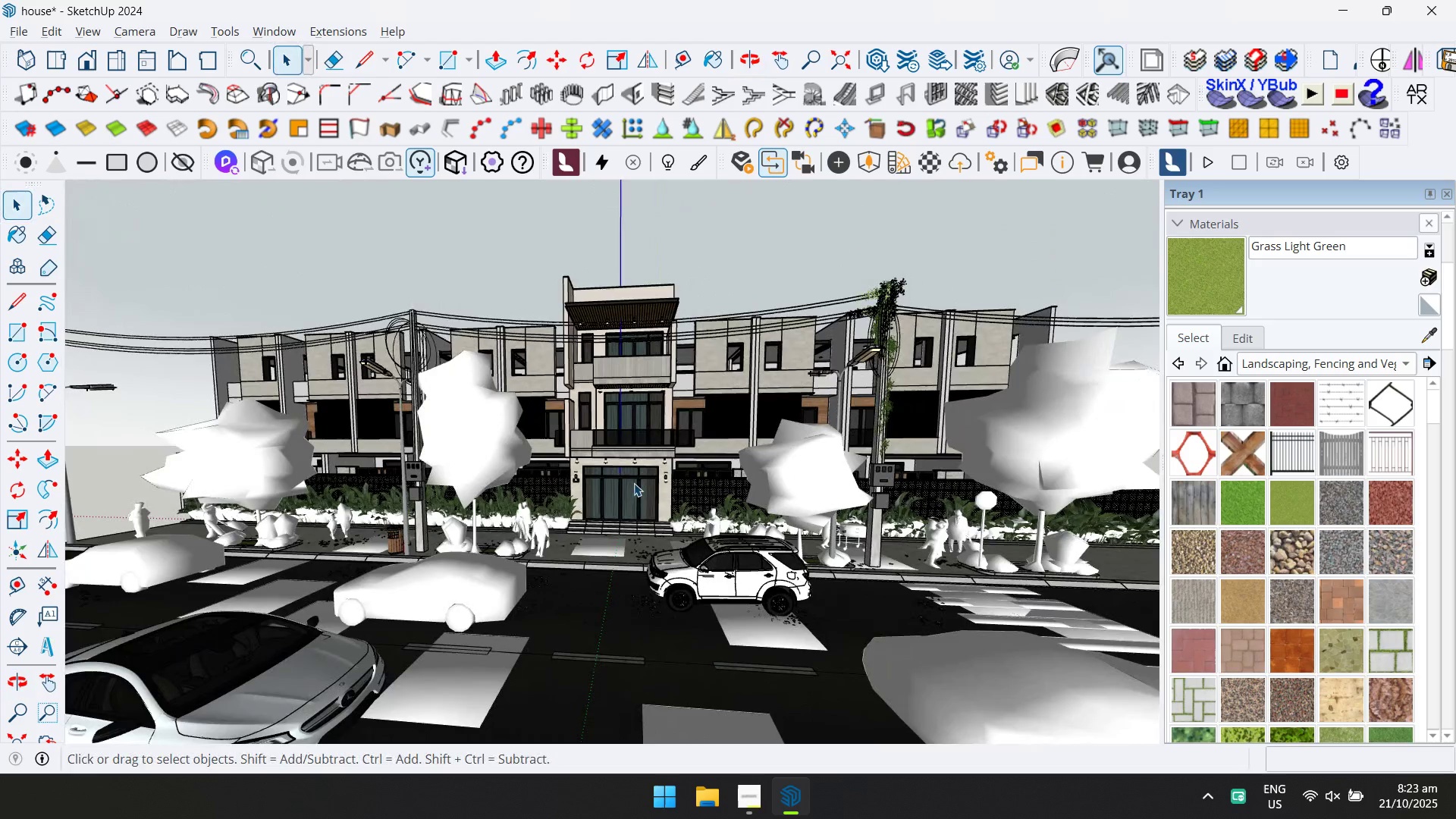 
key(Control+S)
 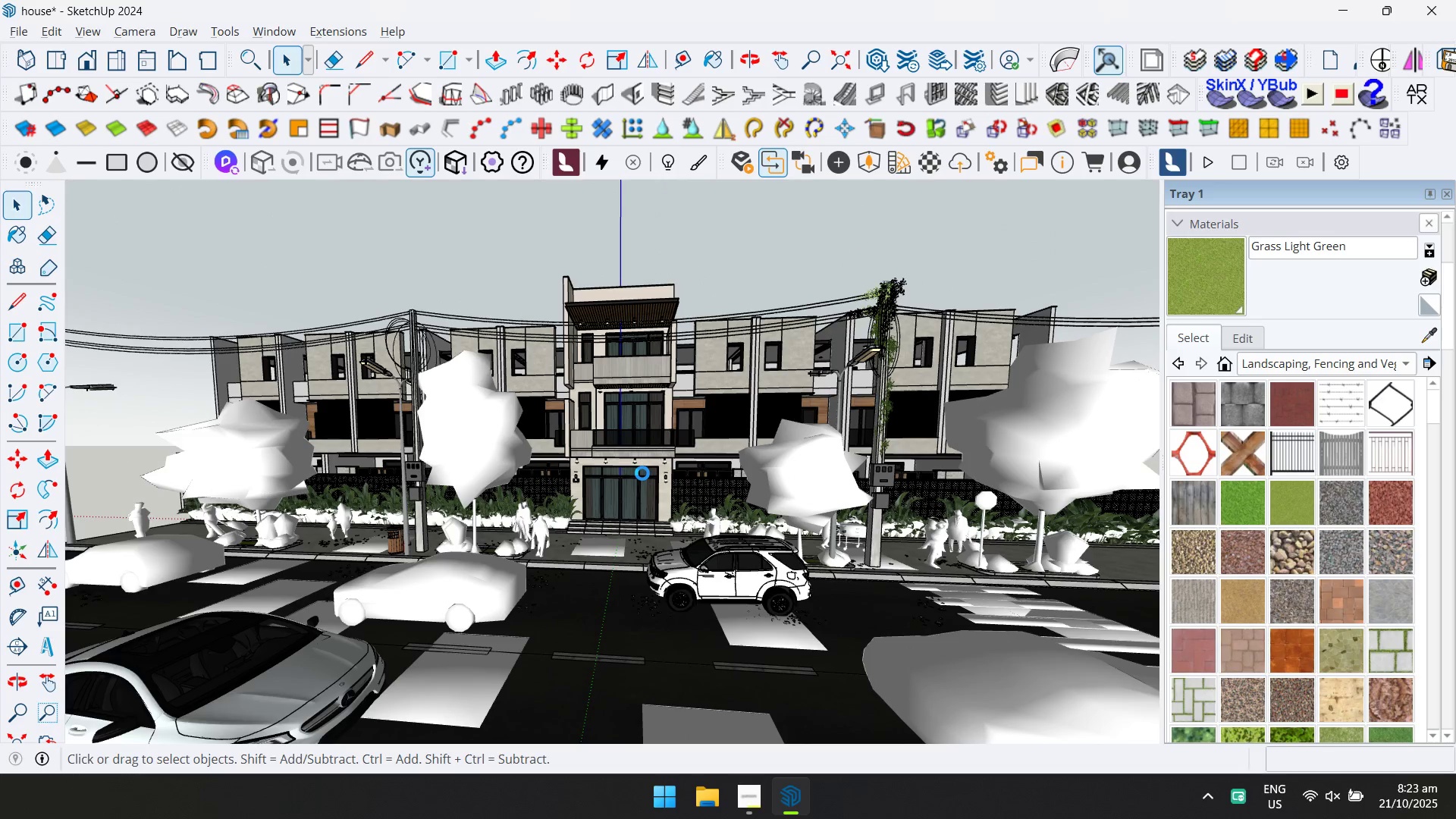 
key(Alt+AltLeft)
 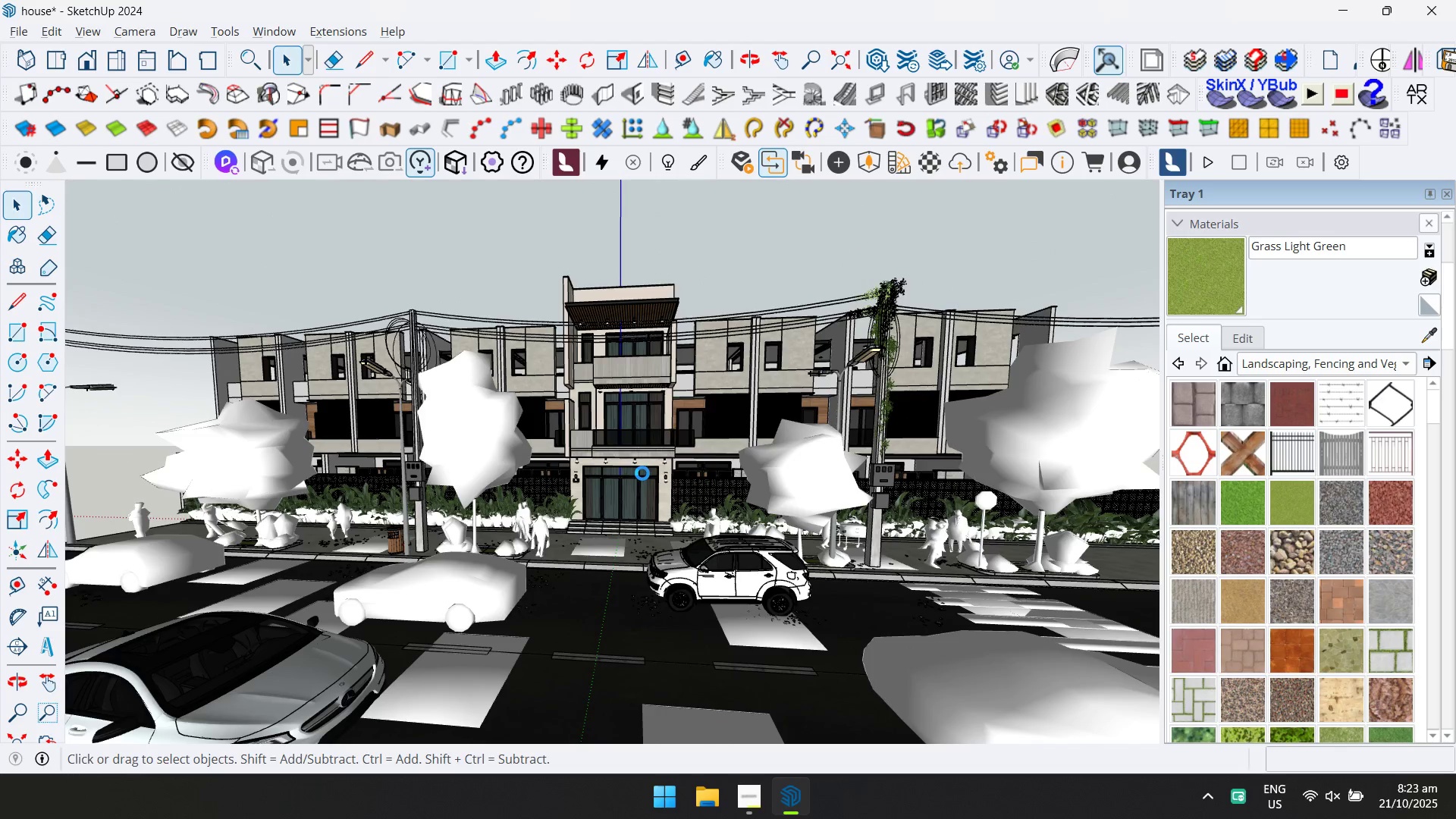 
key(Alt+Tab)